 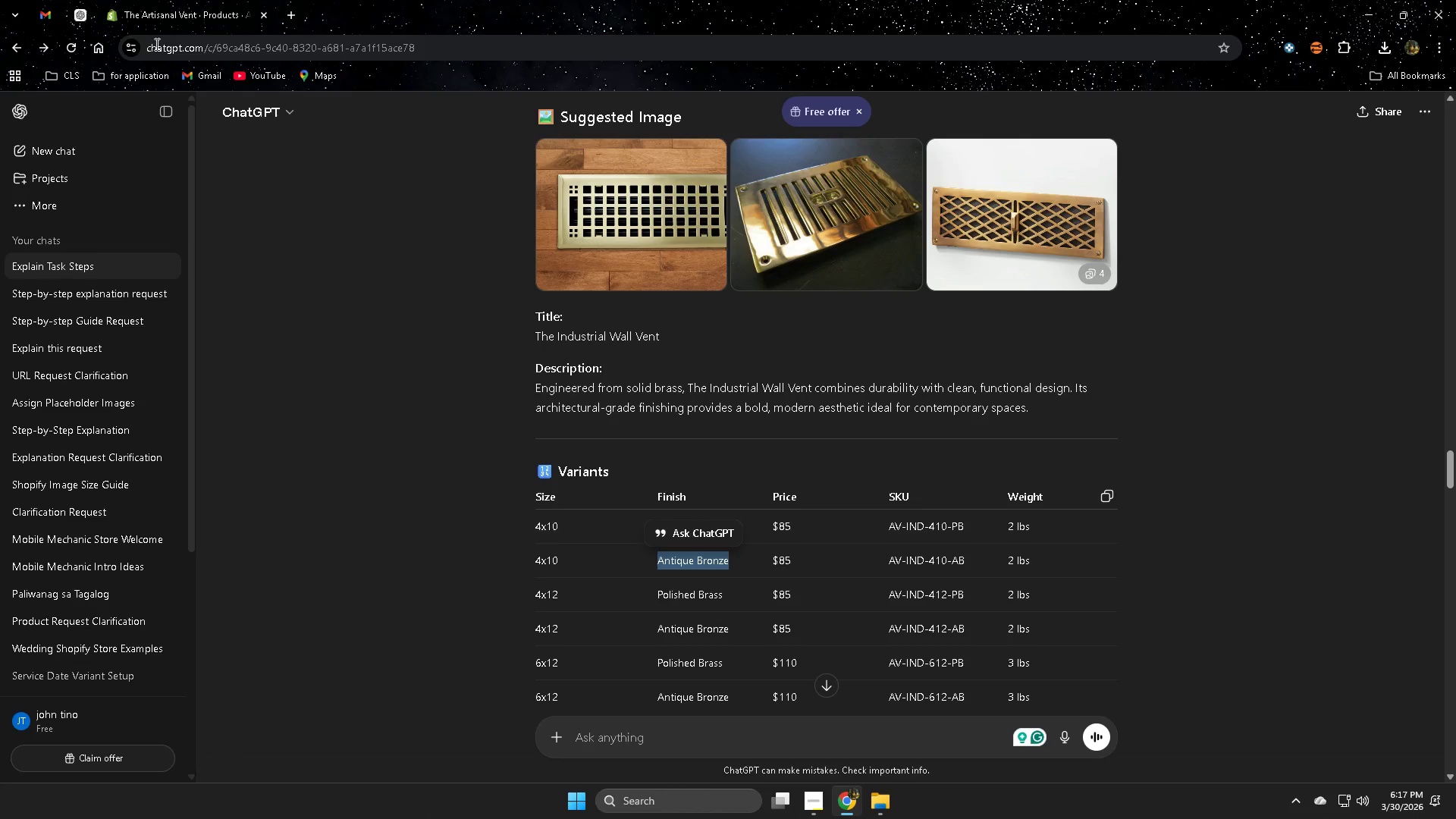 
scroll: coordinate [622, 540], scroll_direction: down, amount: 2.0
 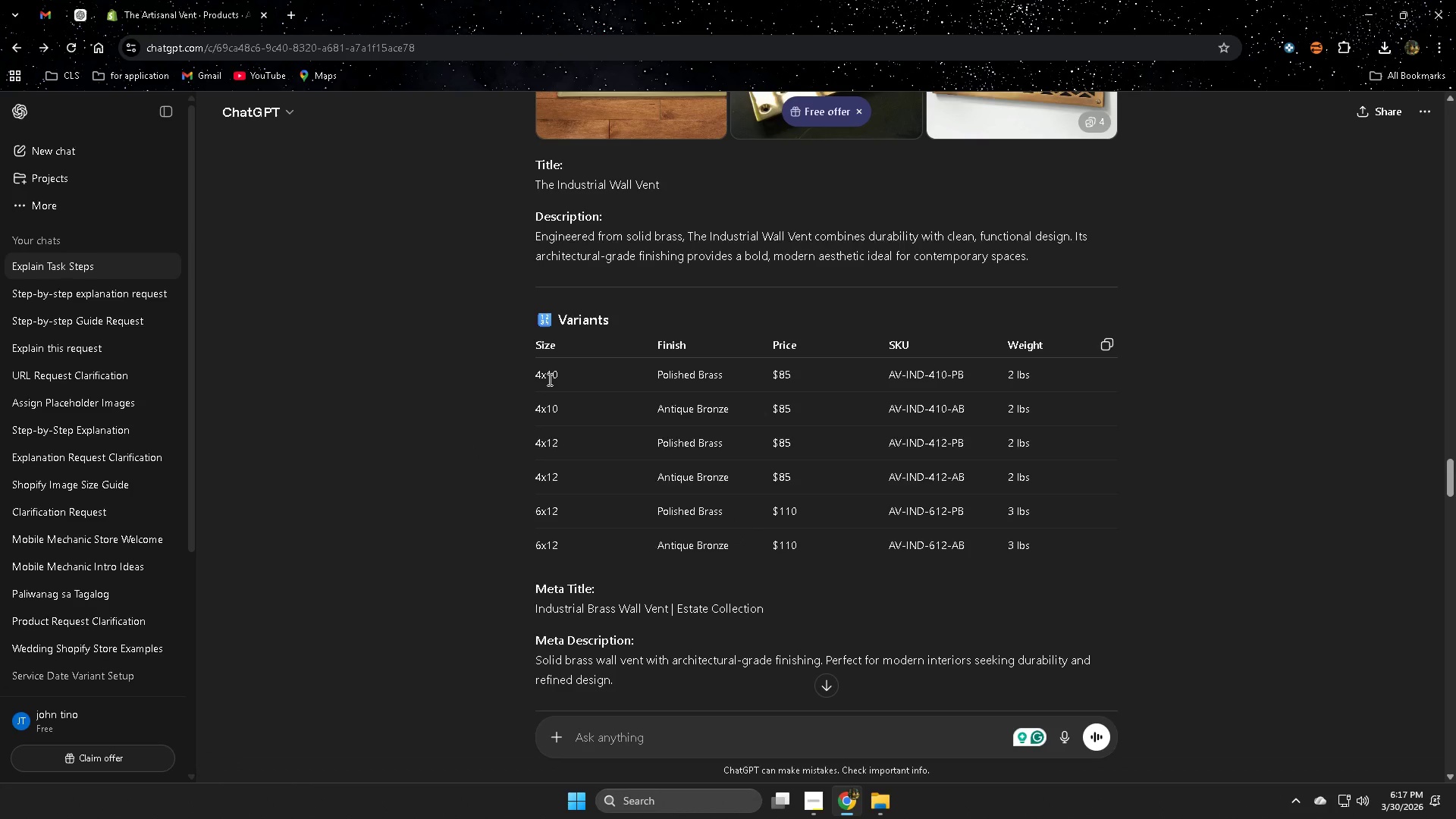 
left_click([548, 379])
 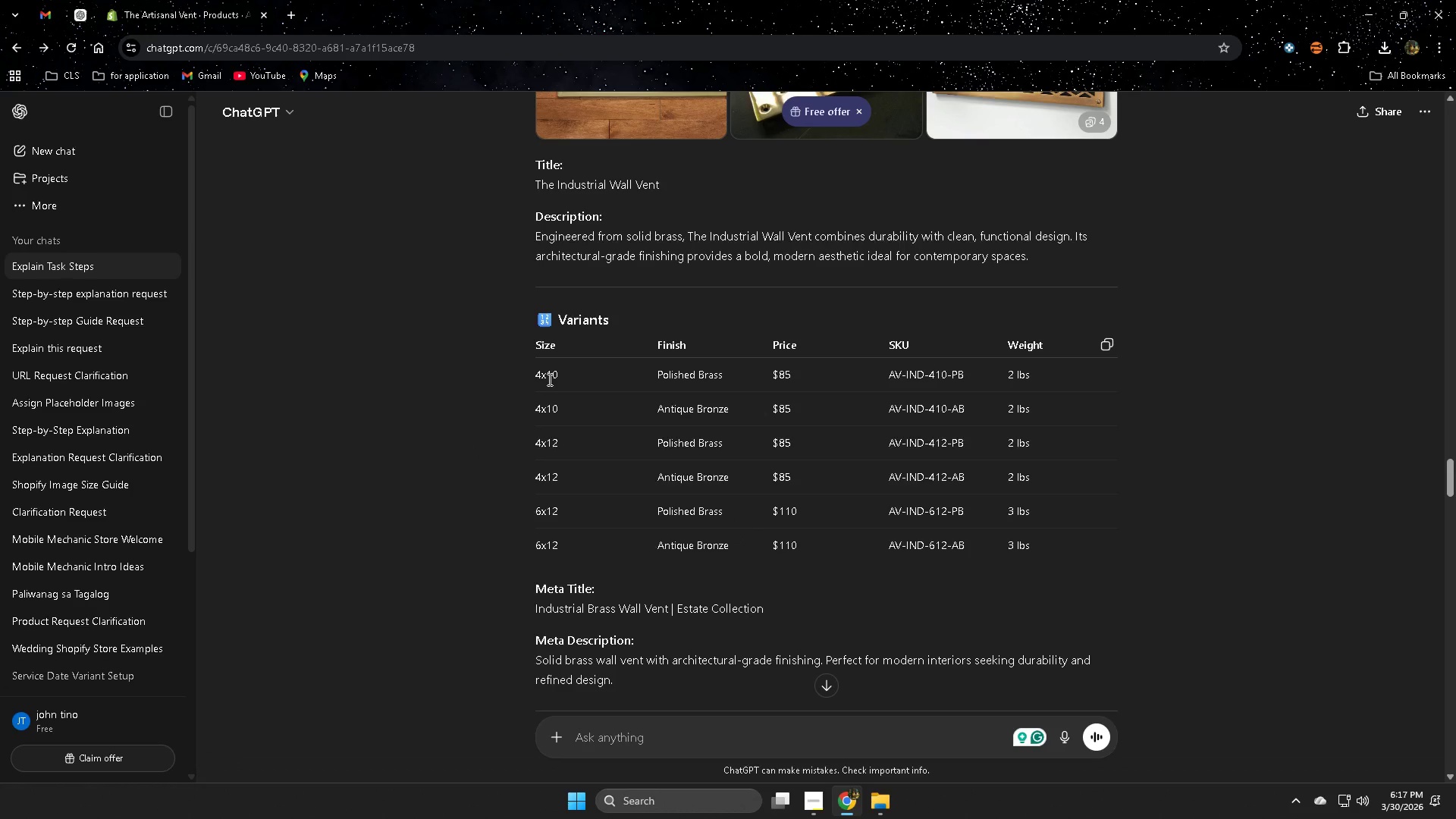 
left_click_drag(start_coordinate=[548, 379], to_coordinate=[554, 379])
 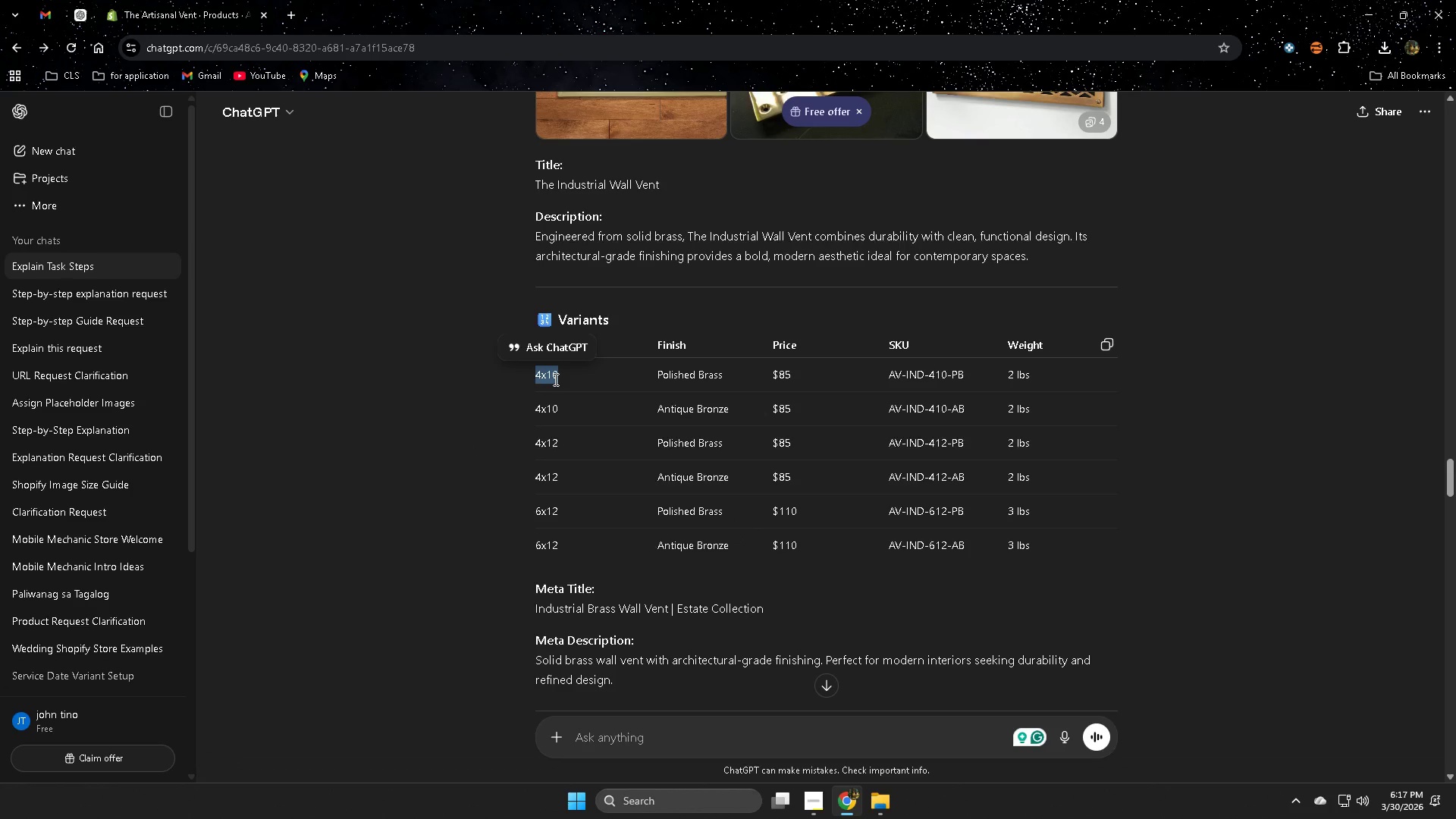 
hold_key(key=ControlLeft, duration=1.06)
 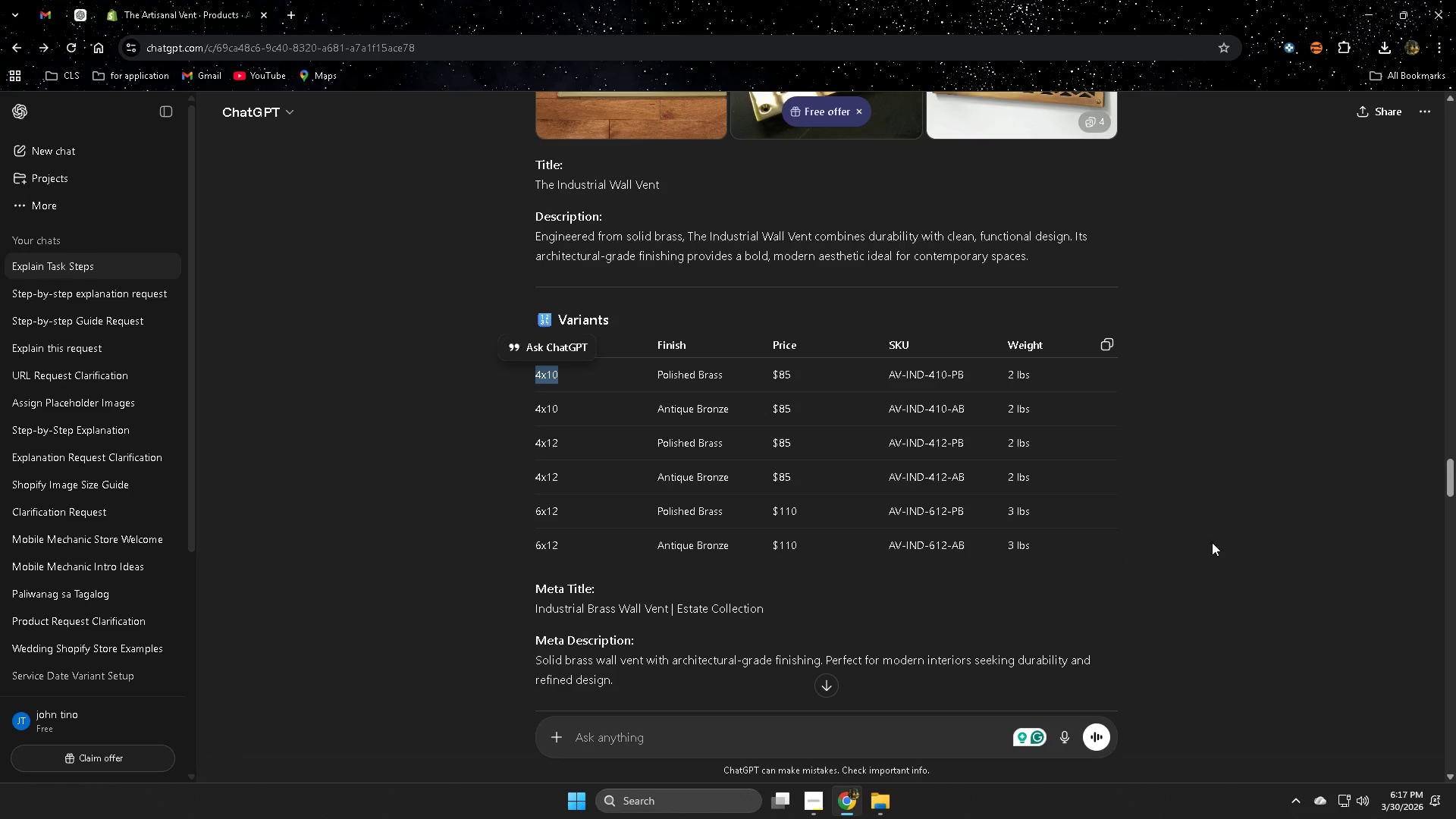 
left_click([1222, 538])
 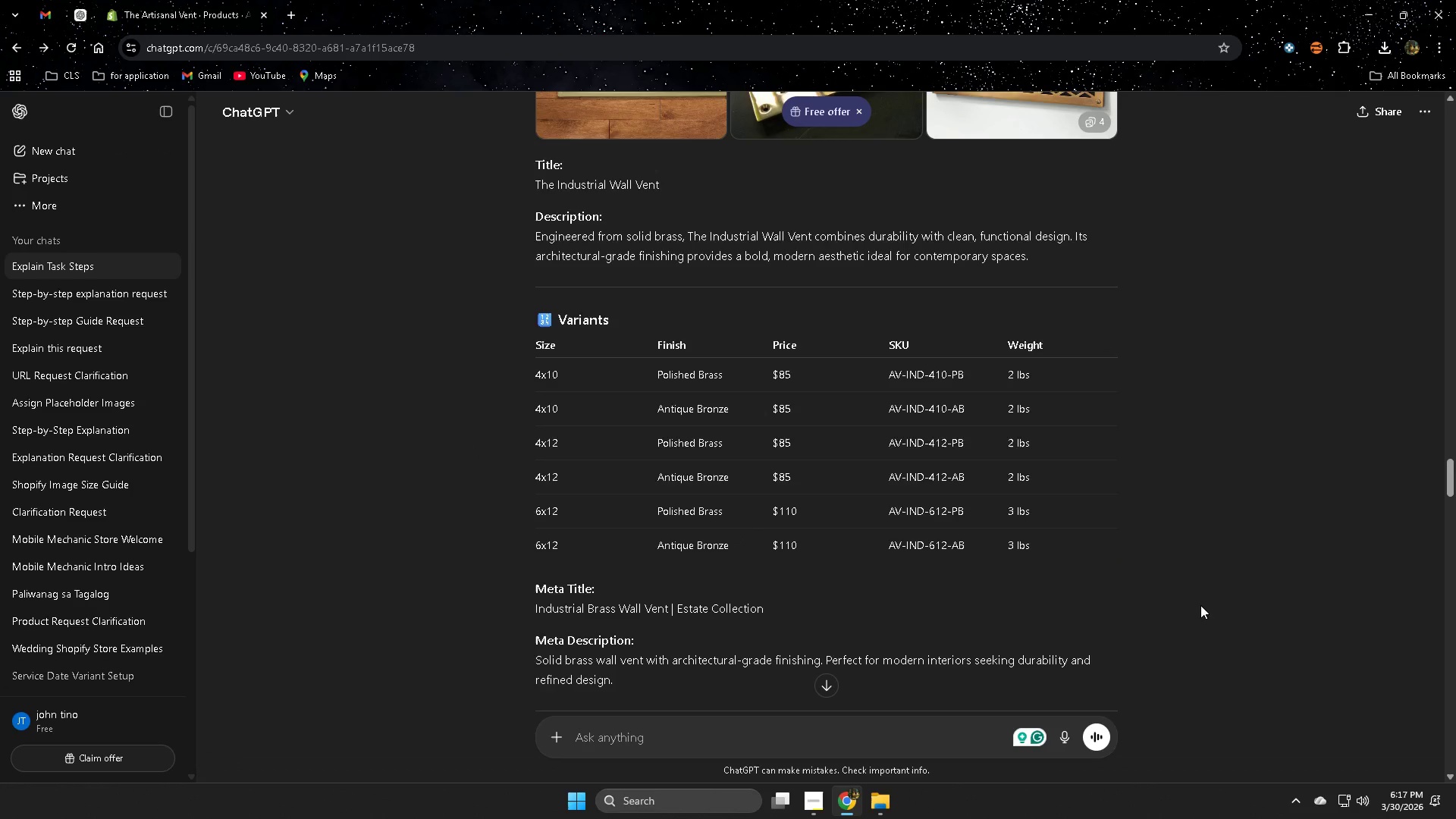 
scroll: coordinate [1211, 604], scroll_direction: down, amount: 2.0
 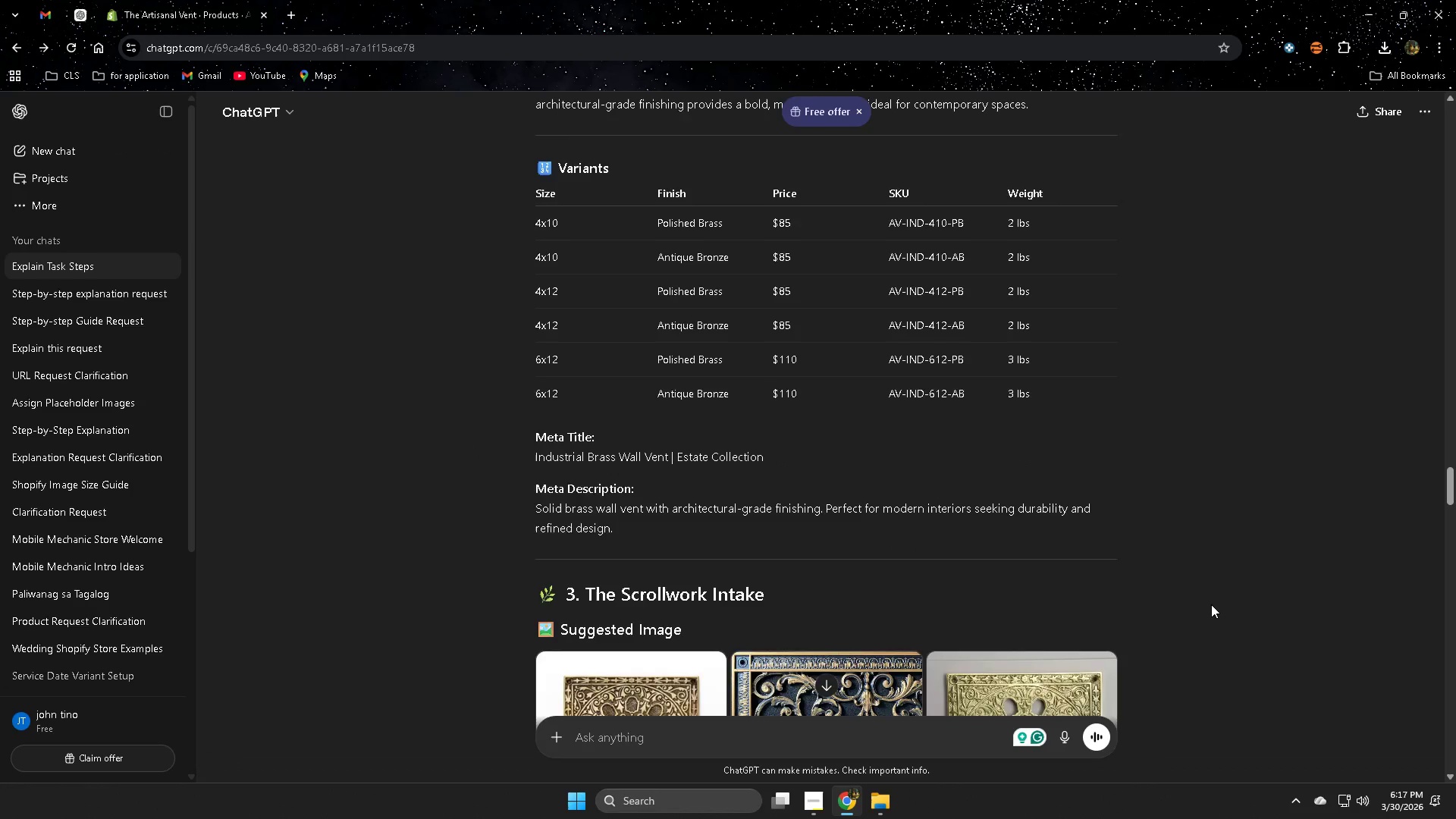 
scroll: coordinate [1211, 604], scroll_direction: none, amount: 0.0
 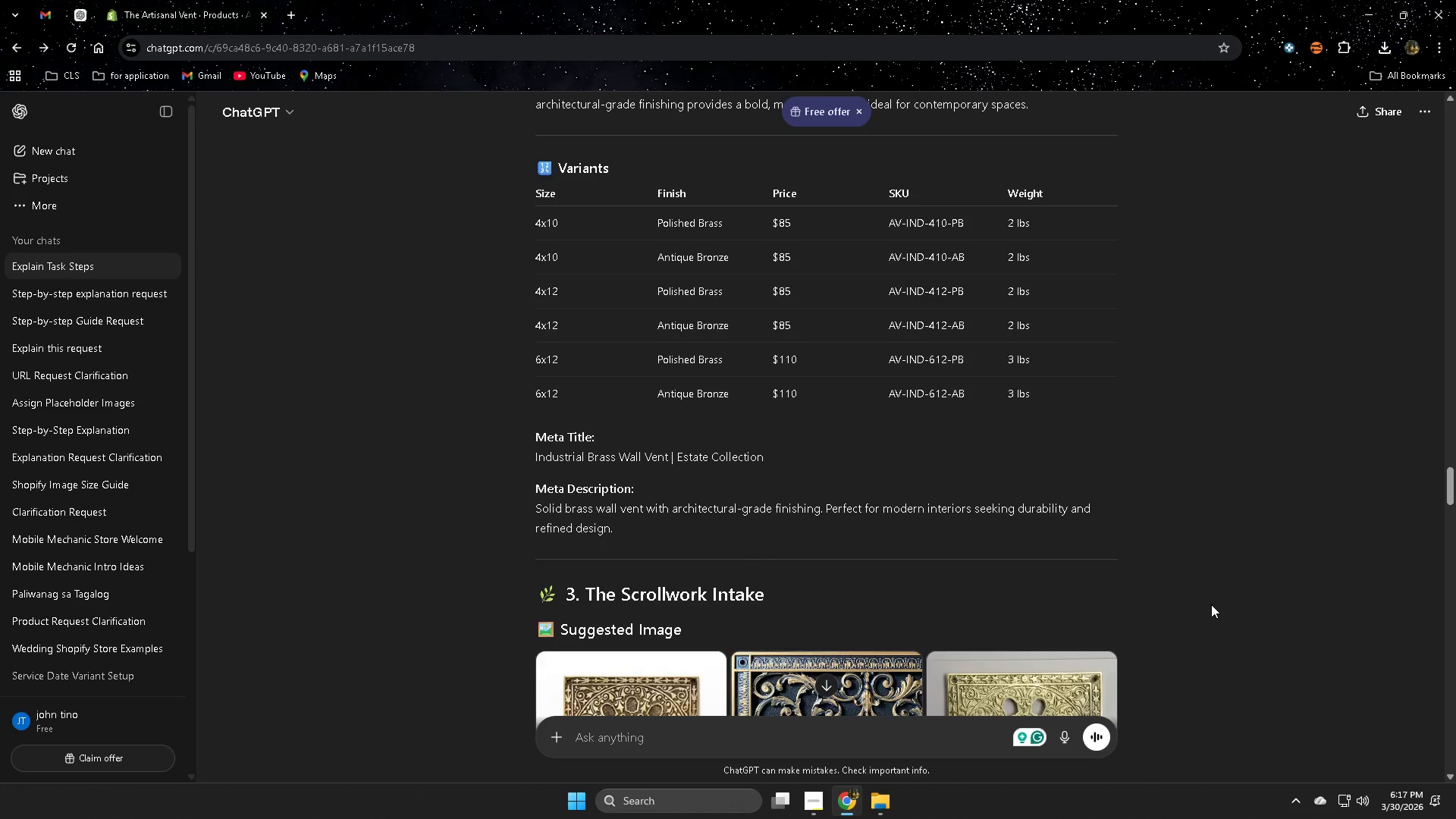 
scroll: coordinate [1211, 604], scroll_direction: up, amount: 3.0
 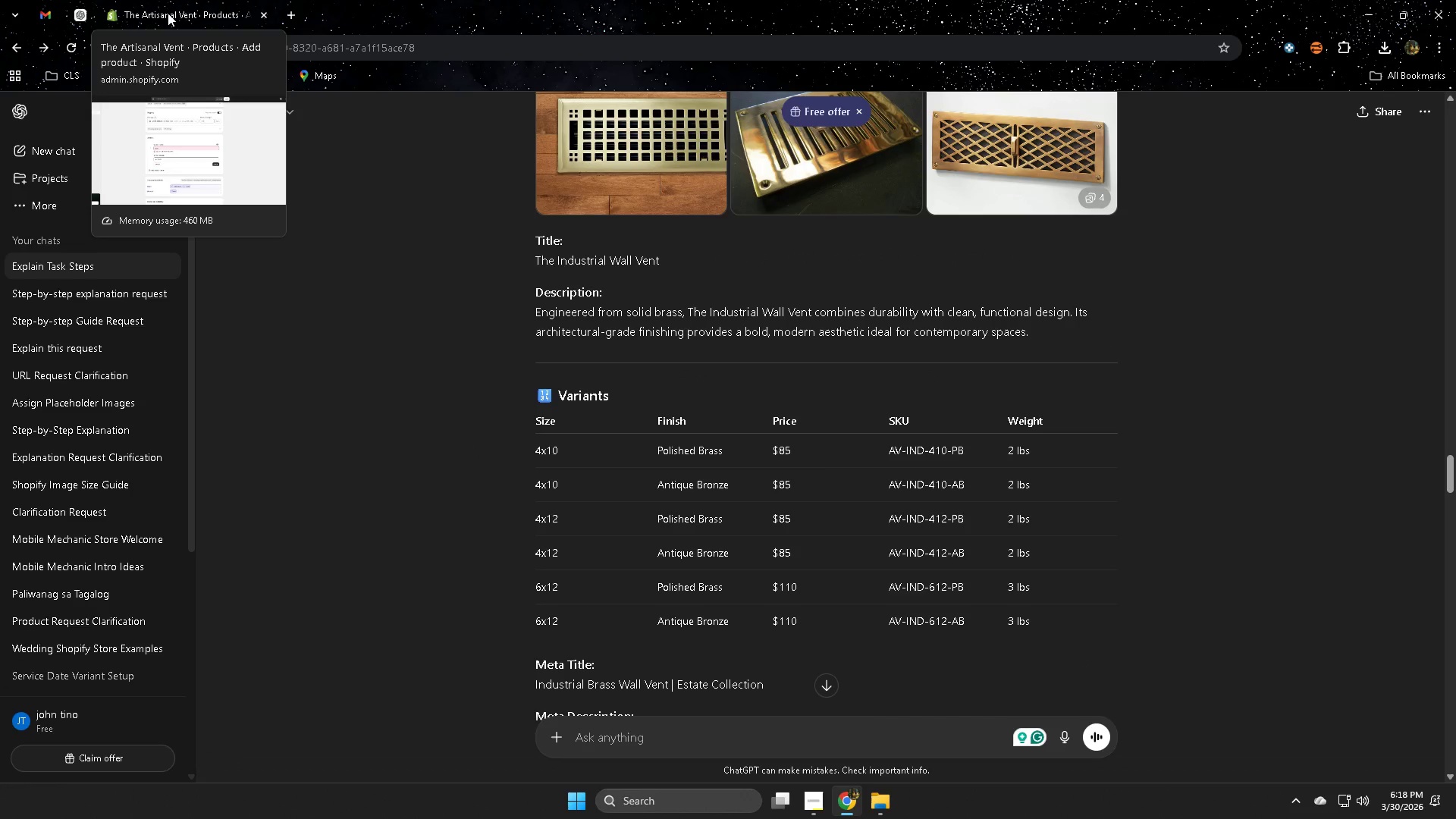 
left_click([168, 13])
 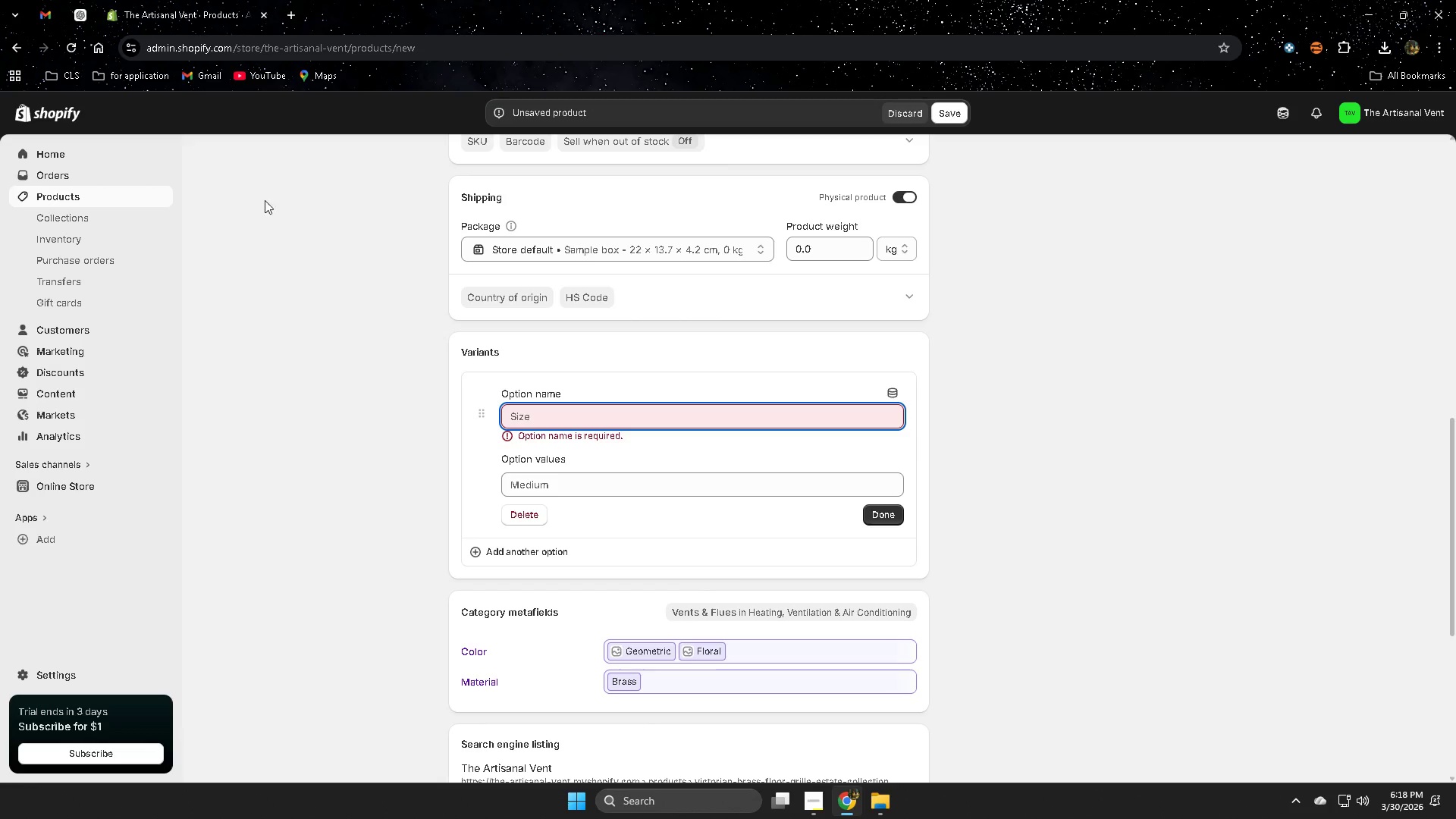 
scroll: coordinate [460, 433], scroll_direction: up, amount: 13.0
 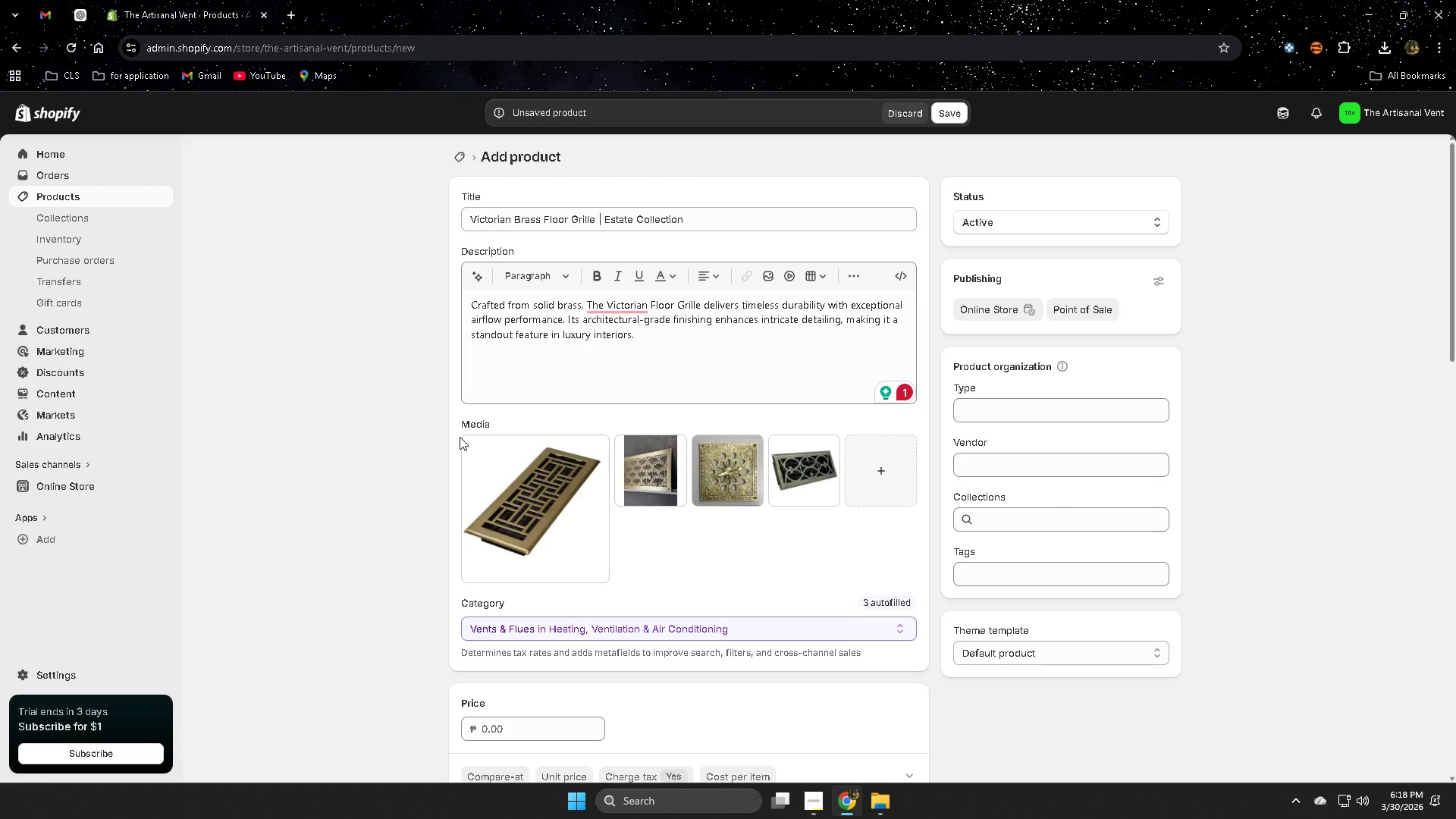 
wait(44.1)
 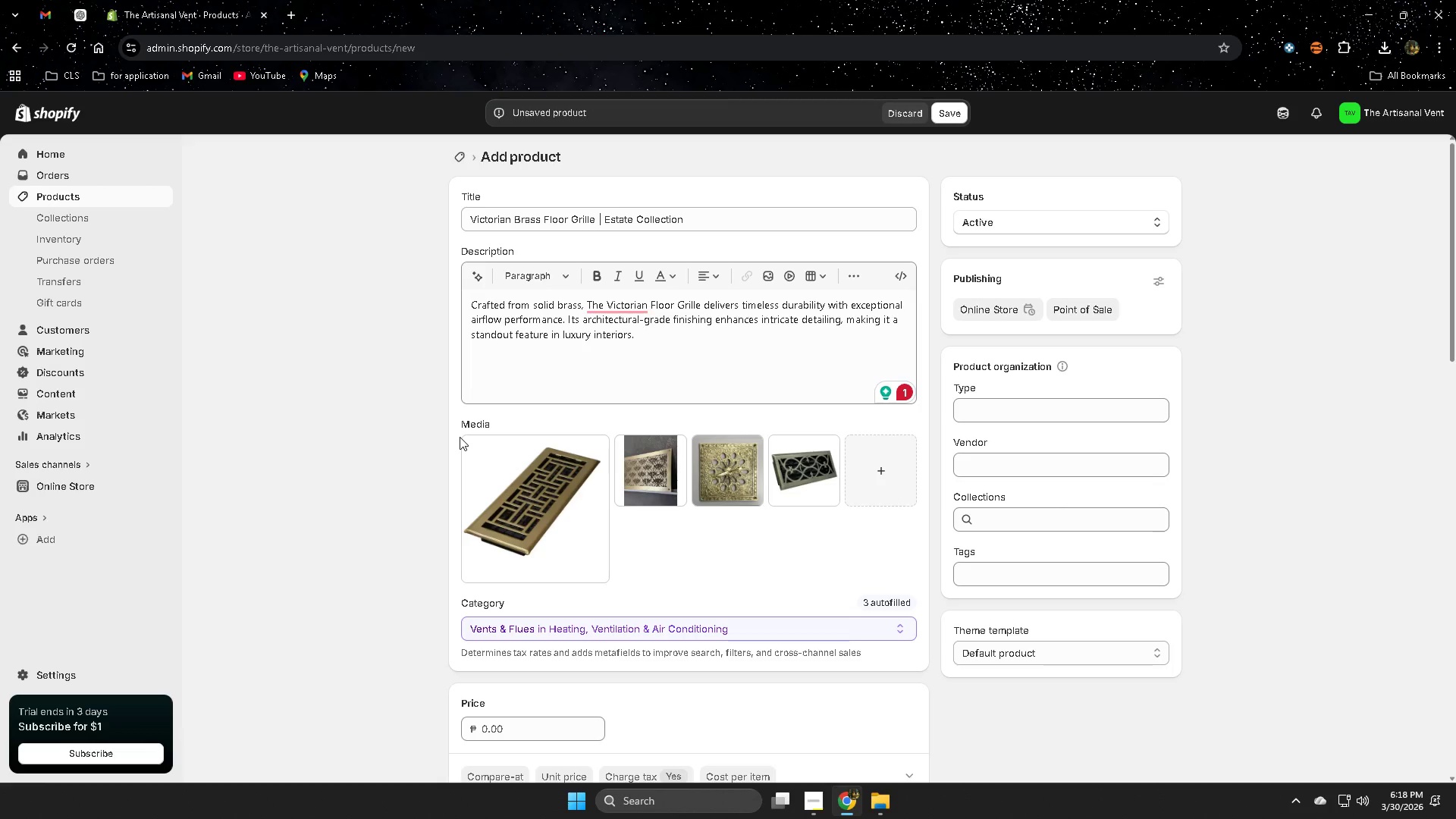 
type(can yuo )
key(Backspace)
key(Backspace)
key(Backspace)
key(Backspace)
type(you show me t)
key(Backspace)
type(sep)
key(Backspace)
key(Backspace)
type(tep by step how to pud vari)
key(Backspace)
type(iant in )
key(Backspace)
key(Backspace)
key(Backspace)
type(with photo in shi)
key(Backspace)
type(opify)
 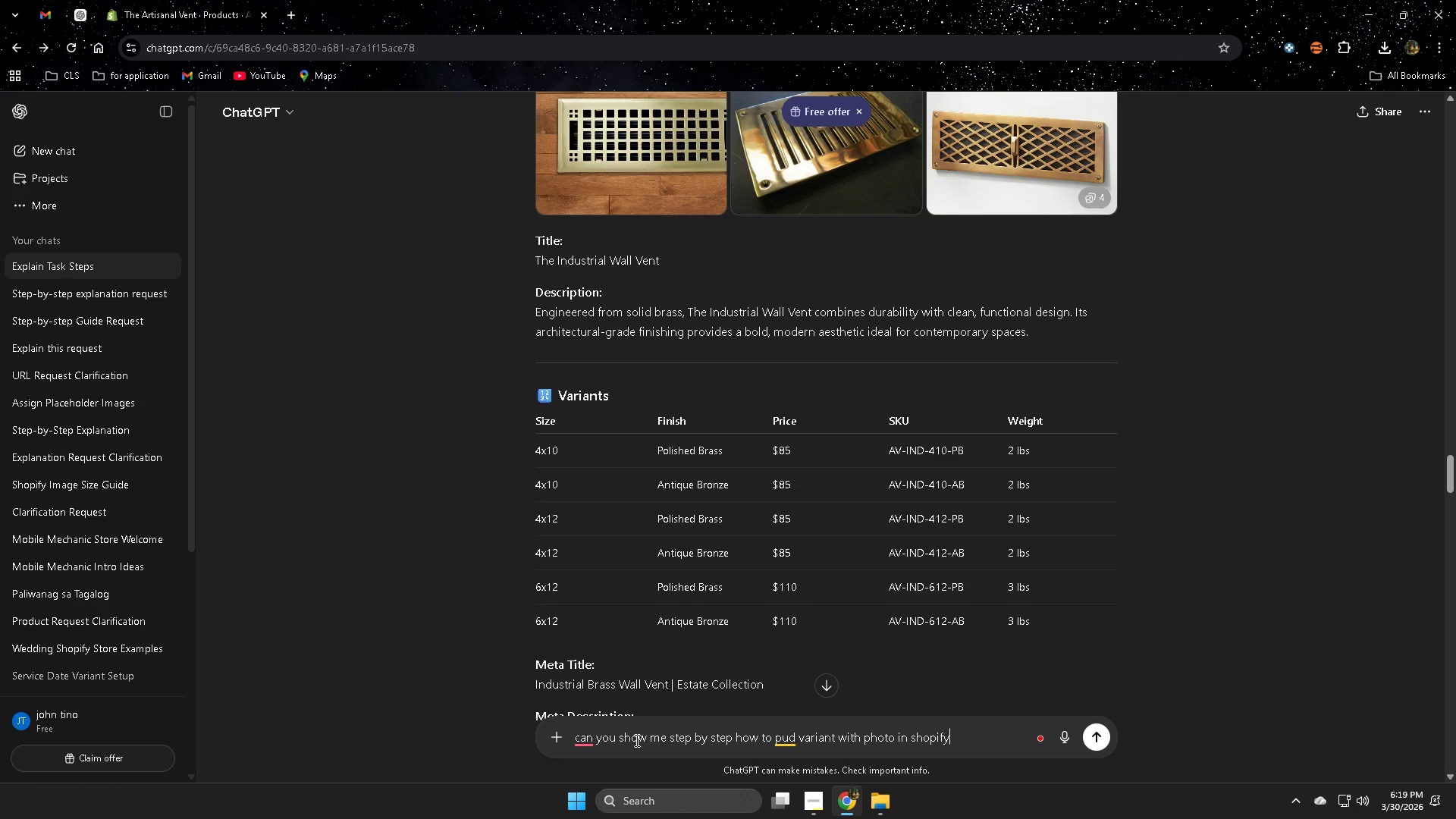 
key(Enter)
 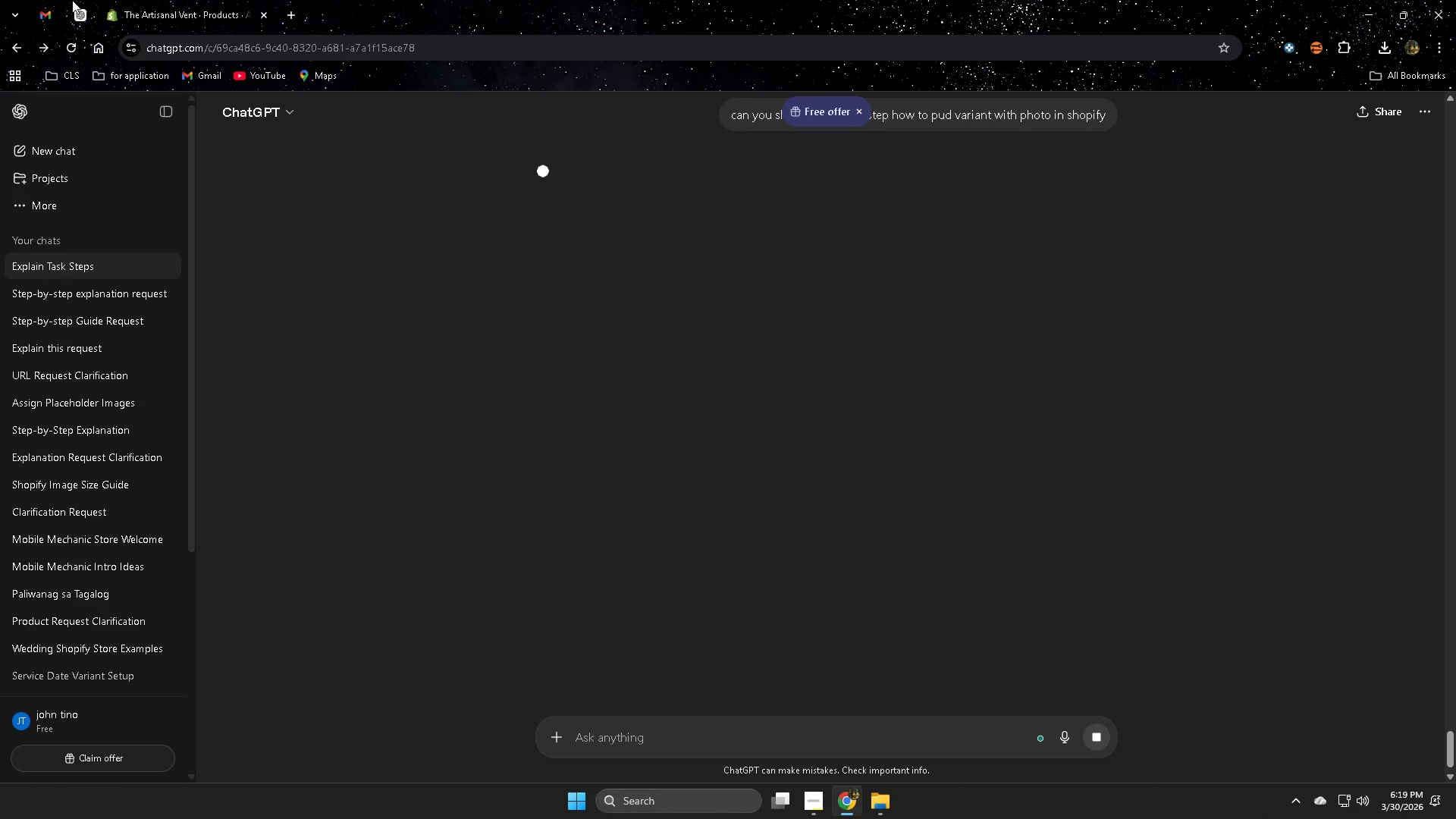 
left_click([161, 3])
 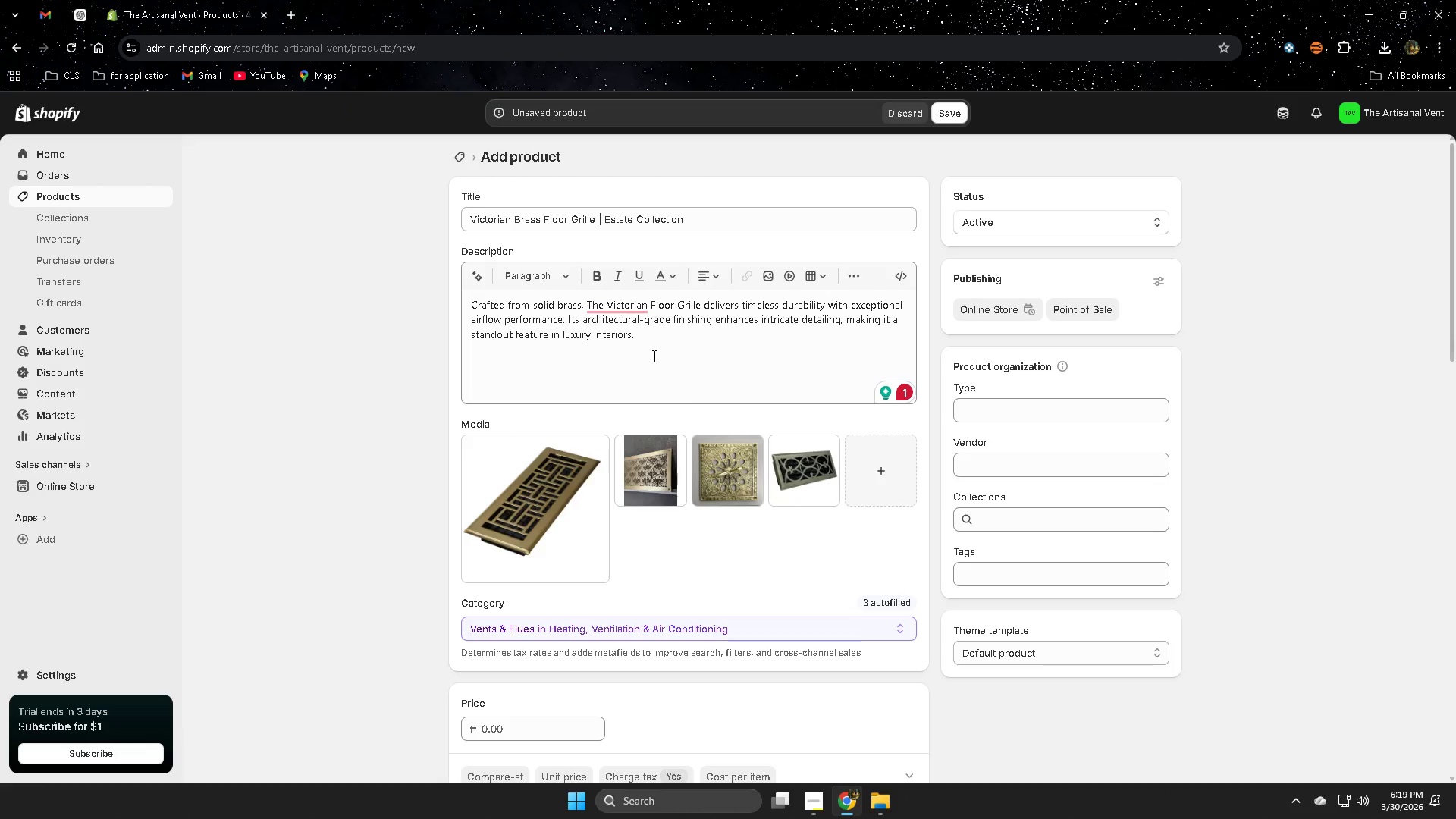 
scroll: coordinate [598, 447], scroll_direction: none, amount: 0.0
 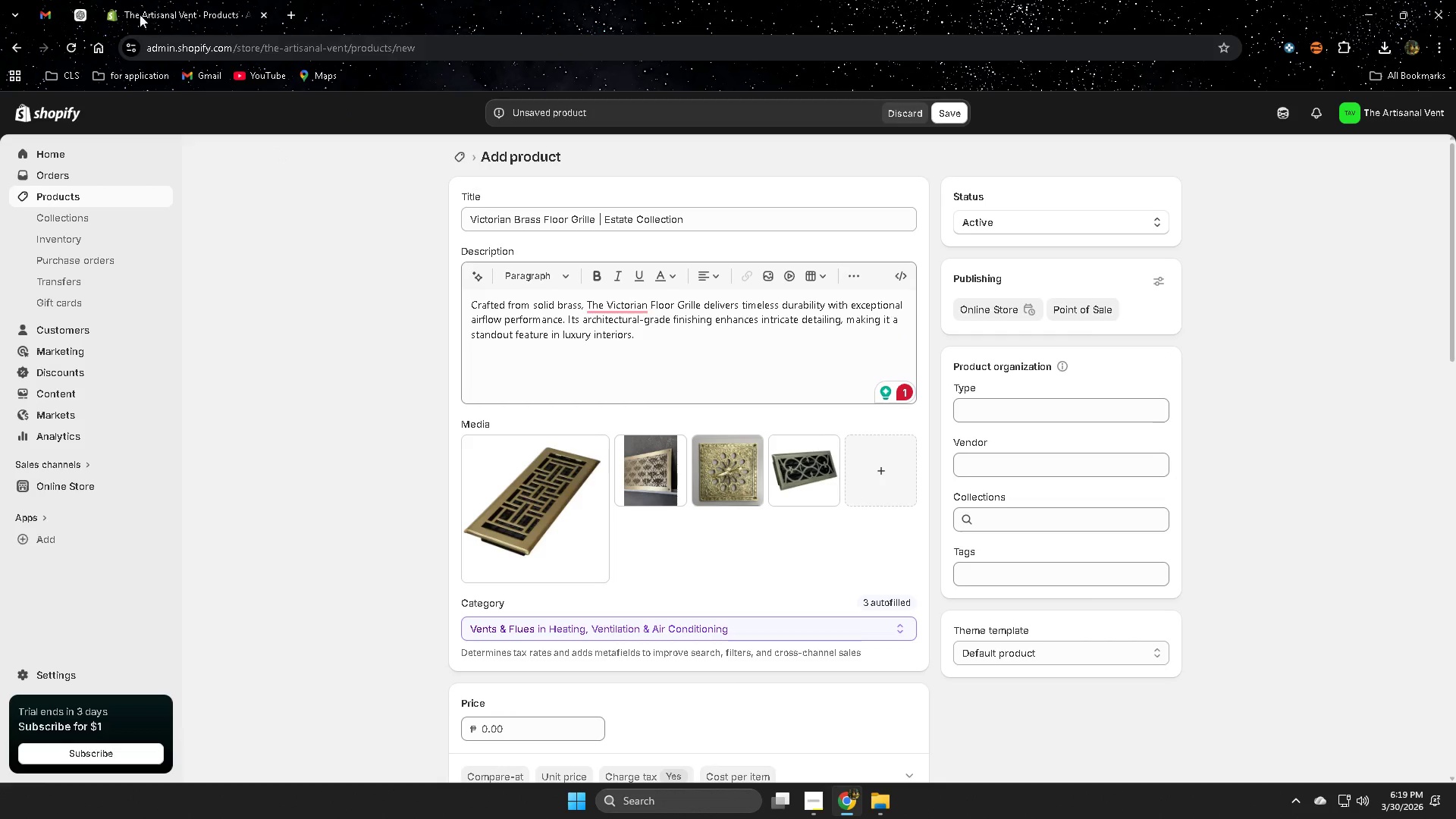 
mouse_move([99, 16])
 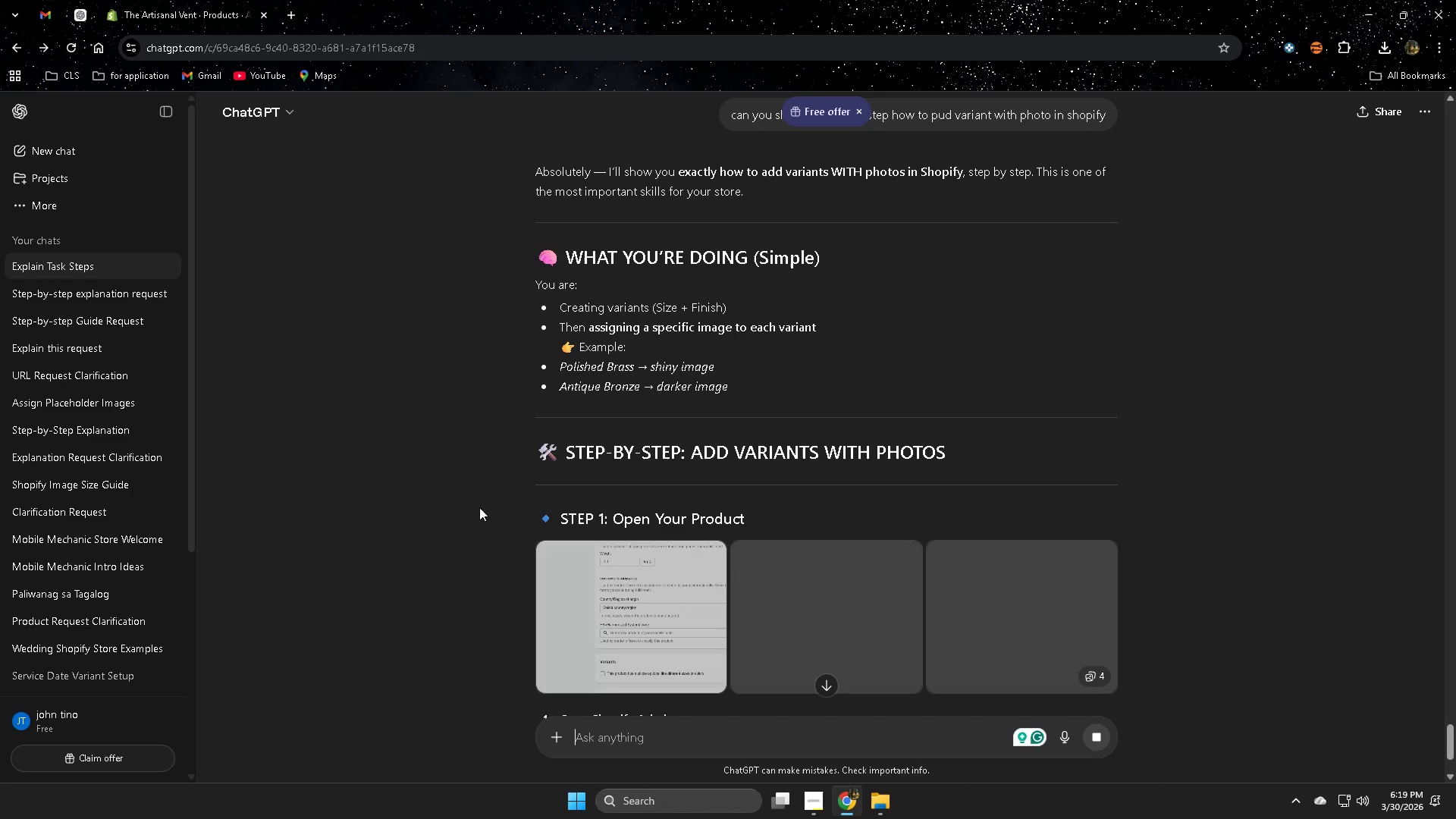 
scroll: coordinate [451, 522], scroll_direction: down, amount: 3.0
 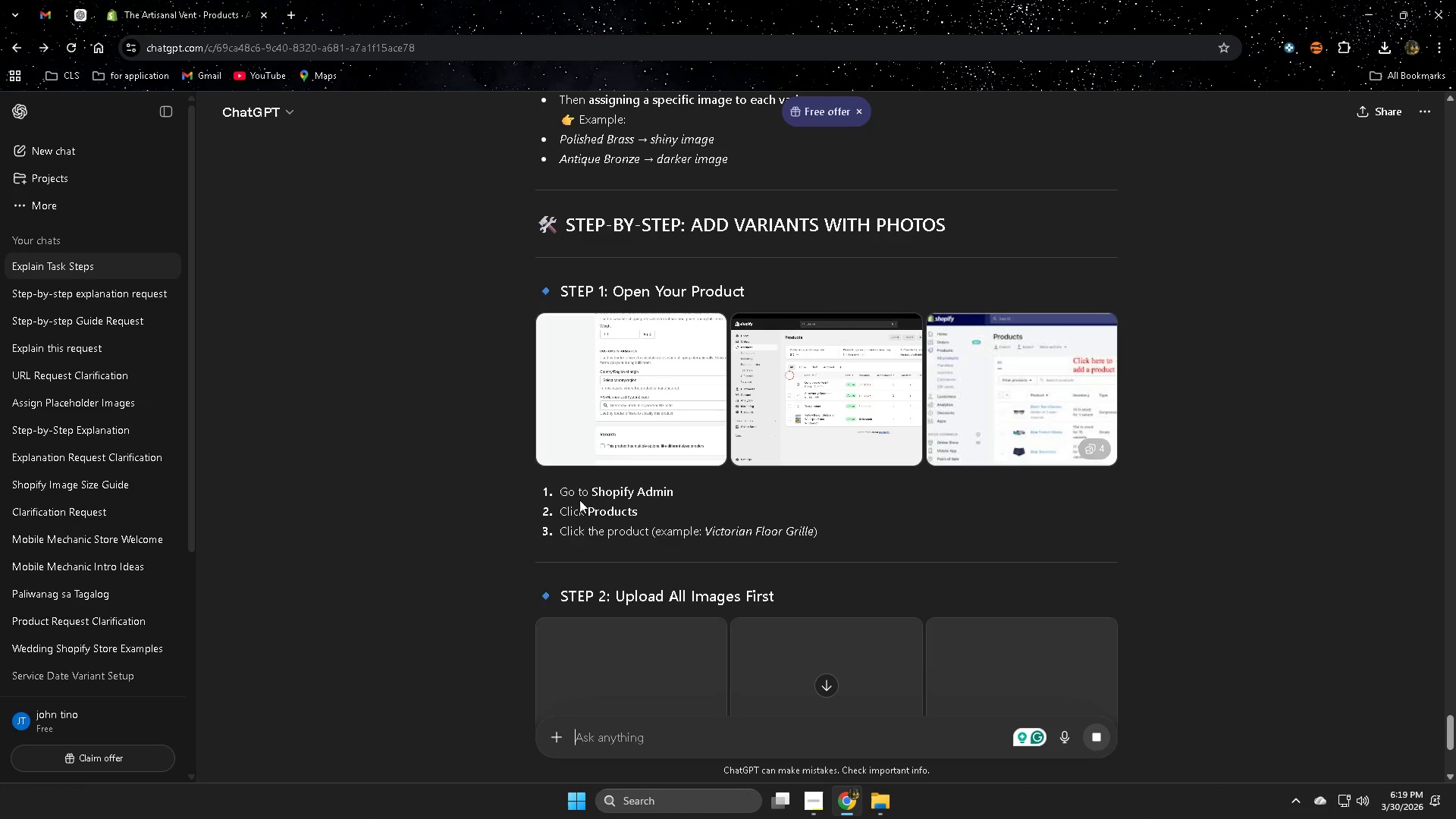 
scroll: coordinate [598, 532], scroll_direction: up, amount: 1.0
 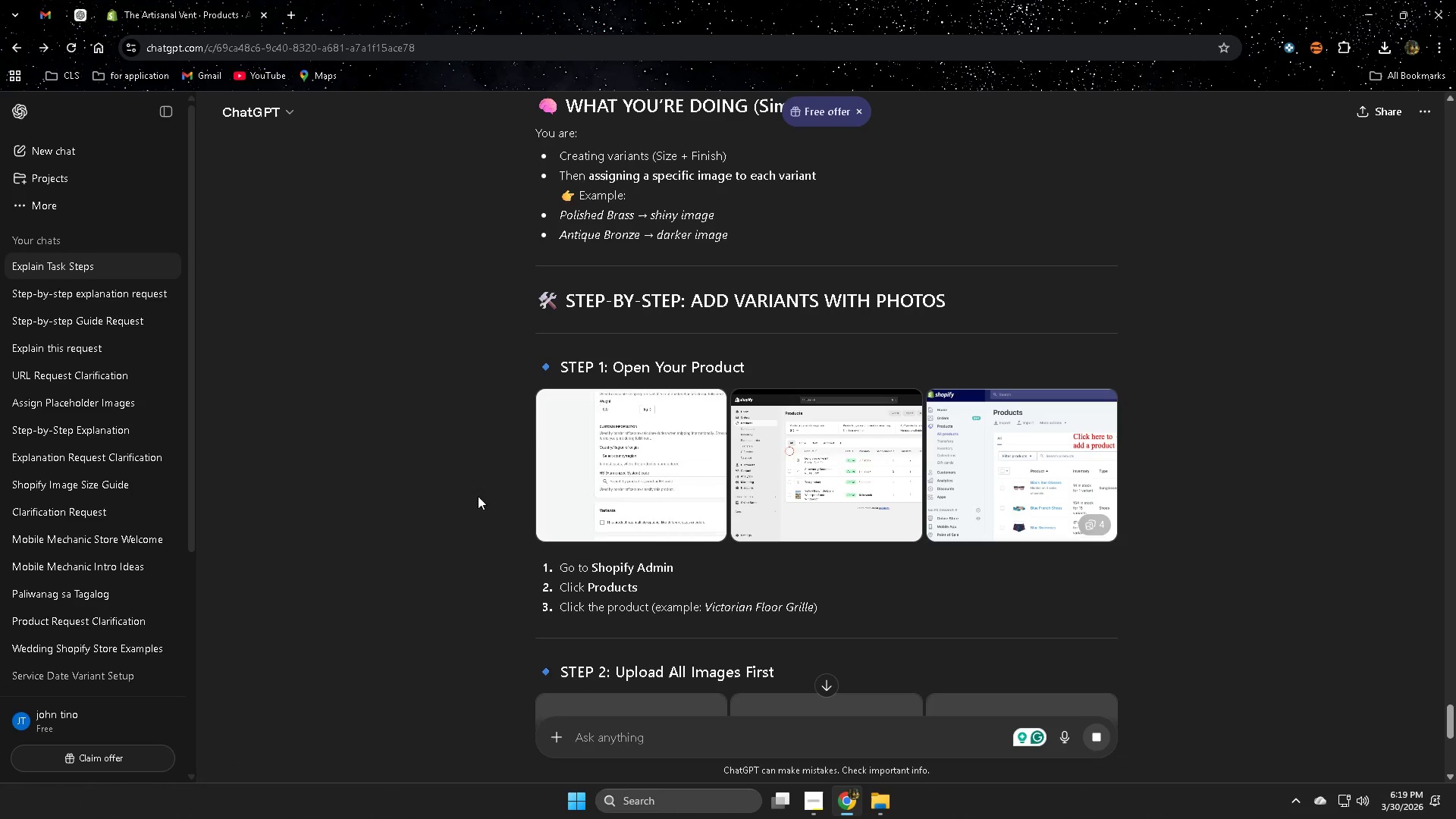 
left_click([612, 475])
 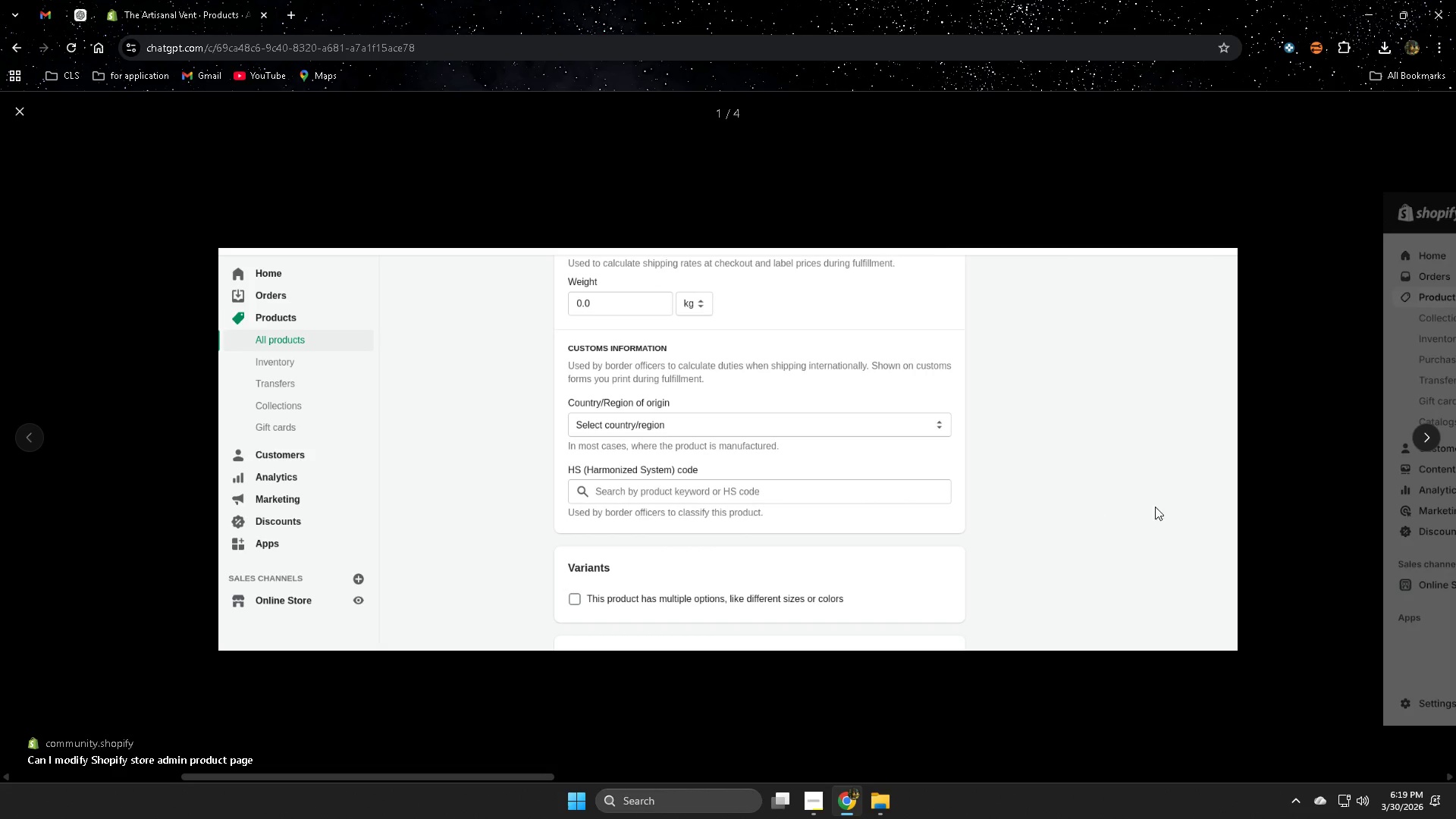 
left_click([1423, 442])
 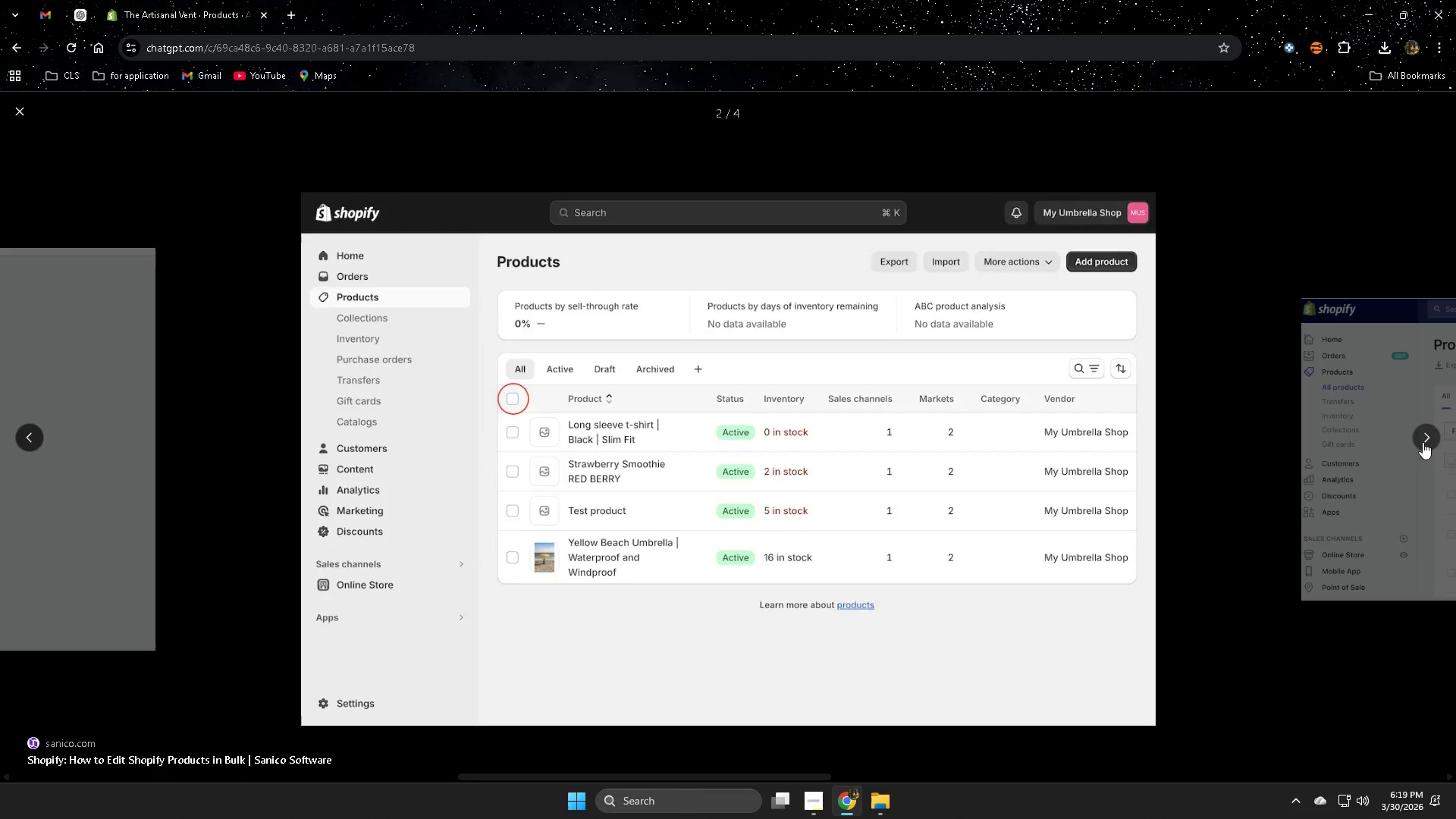 
left_click([1423, 442])
 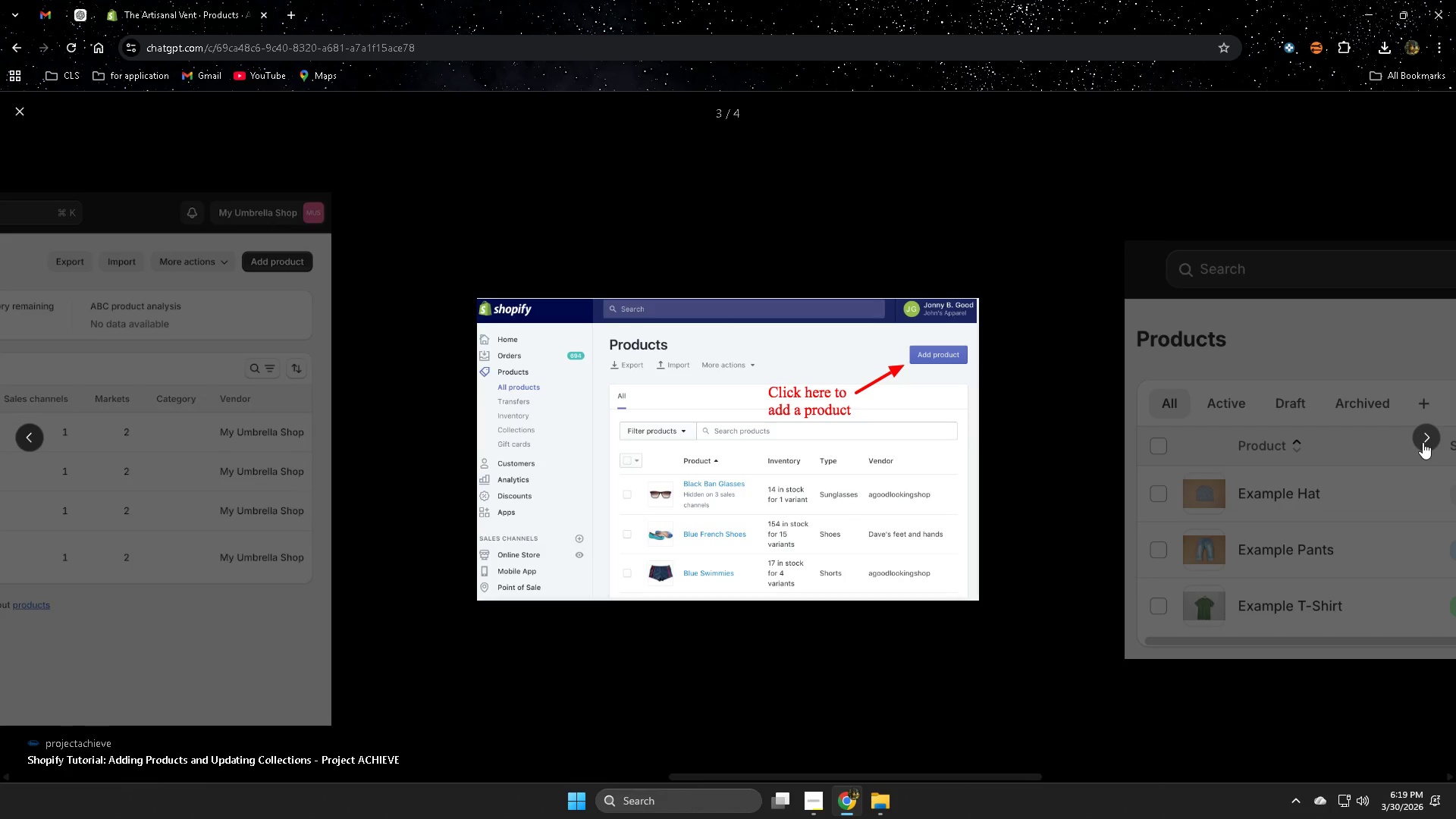 
left_click([1423, 442])
 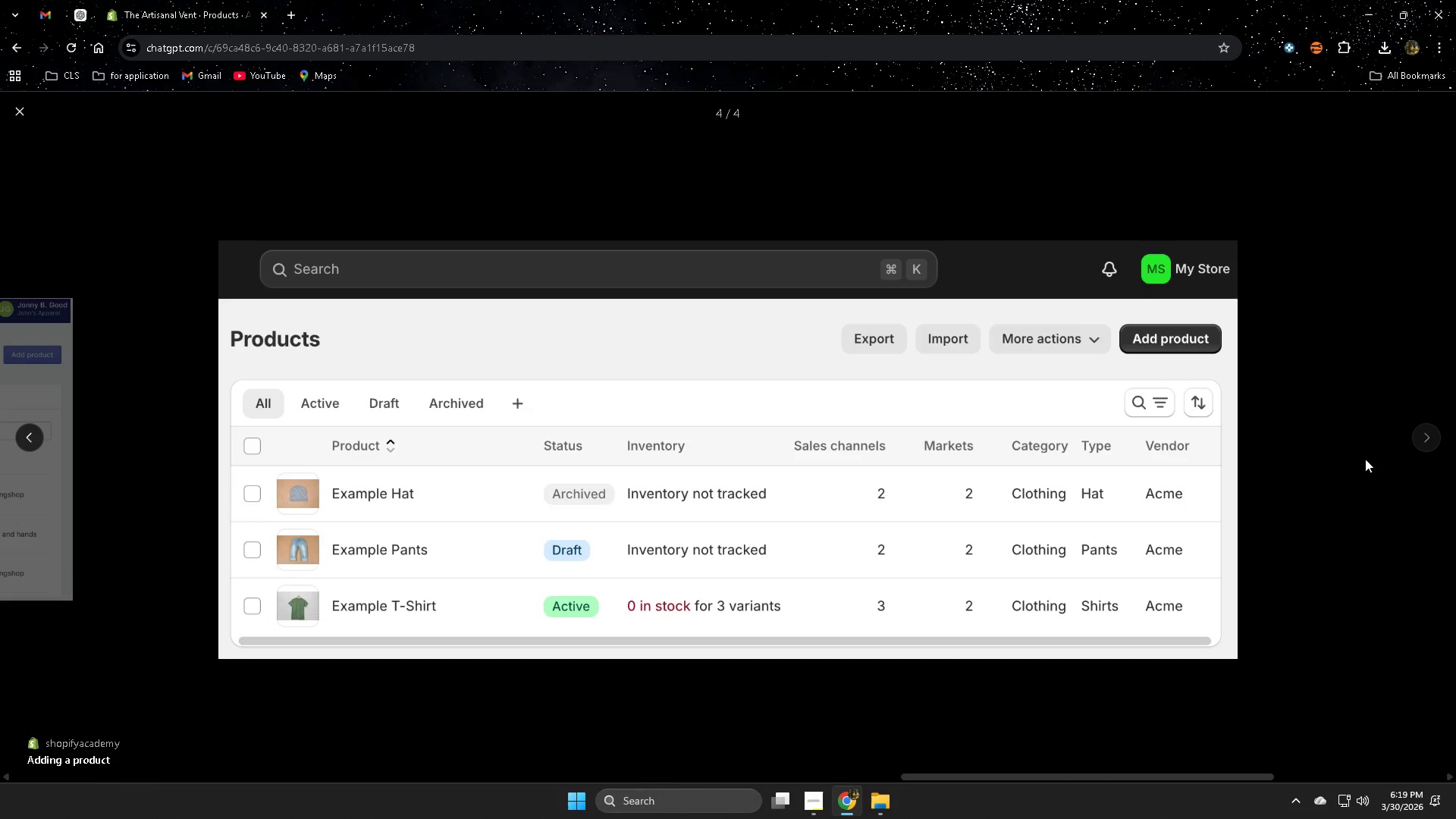 
key(Escape)
 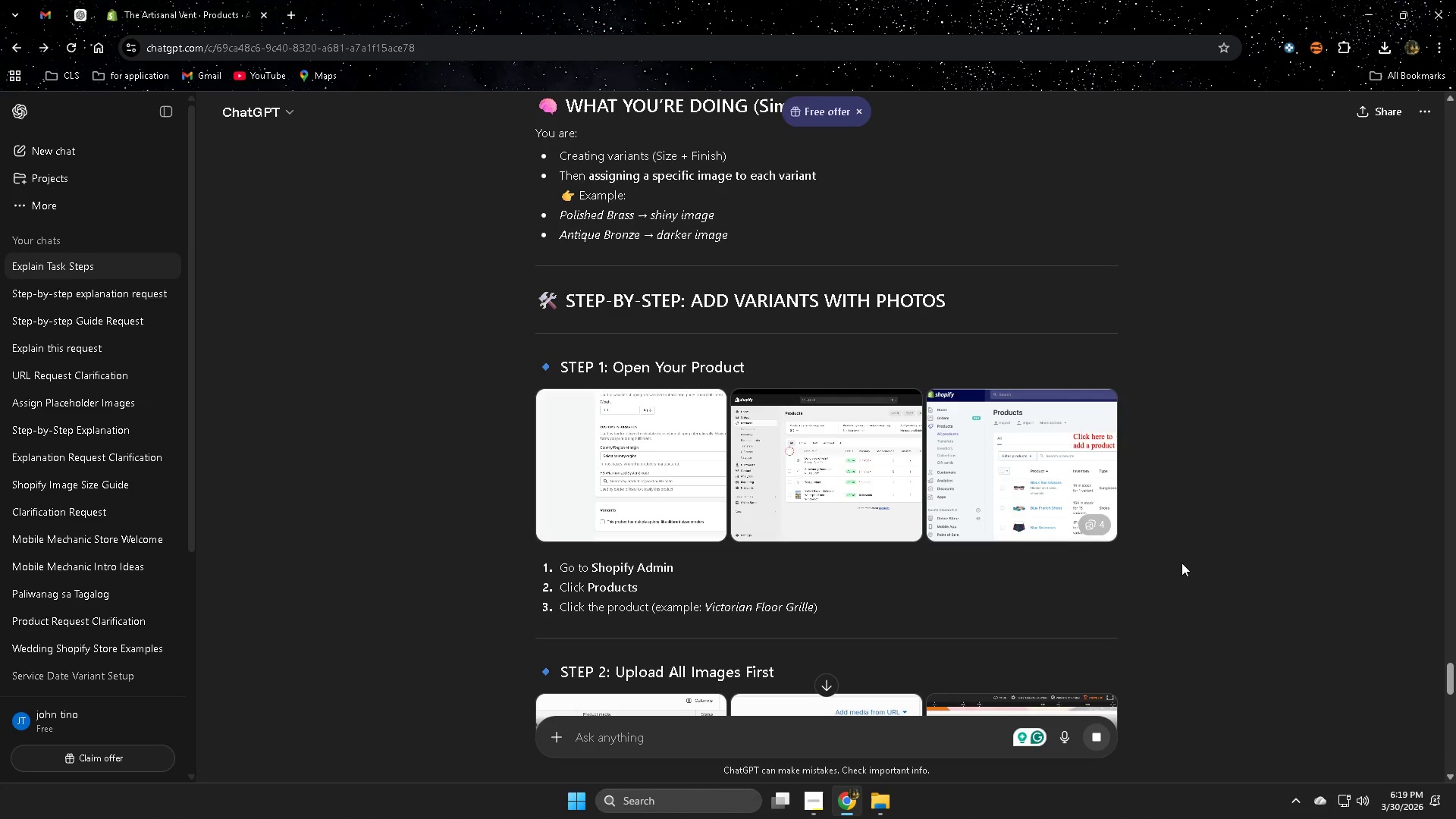 
scroll: coordinate [1167, 568], scroll_direction: down, amount: 12.0
 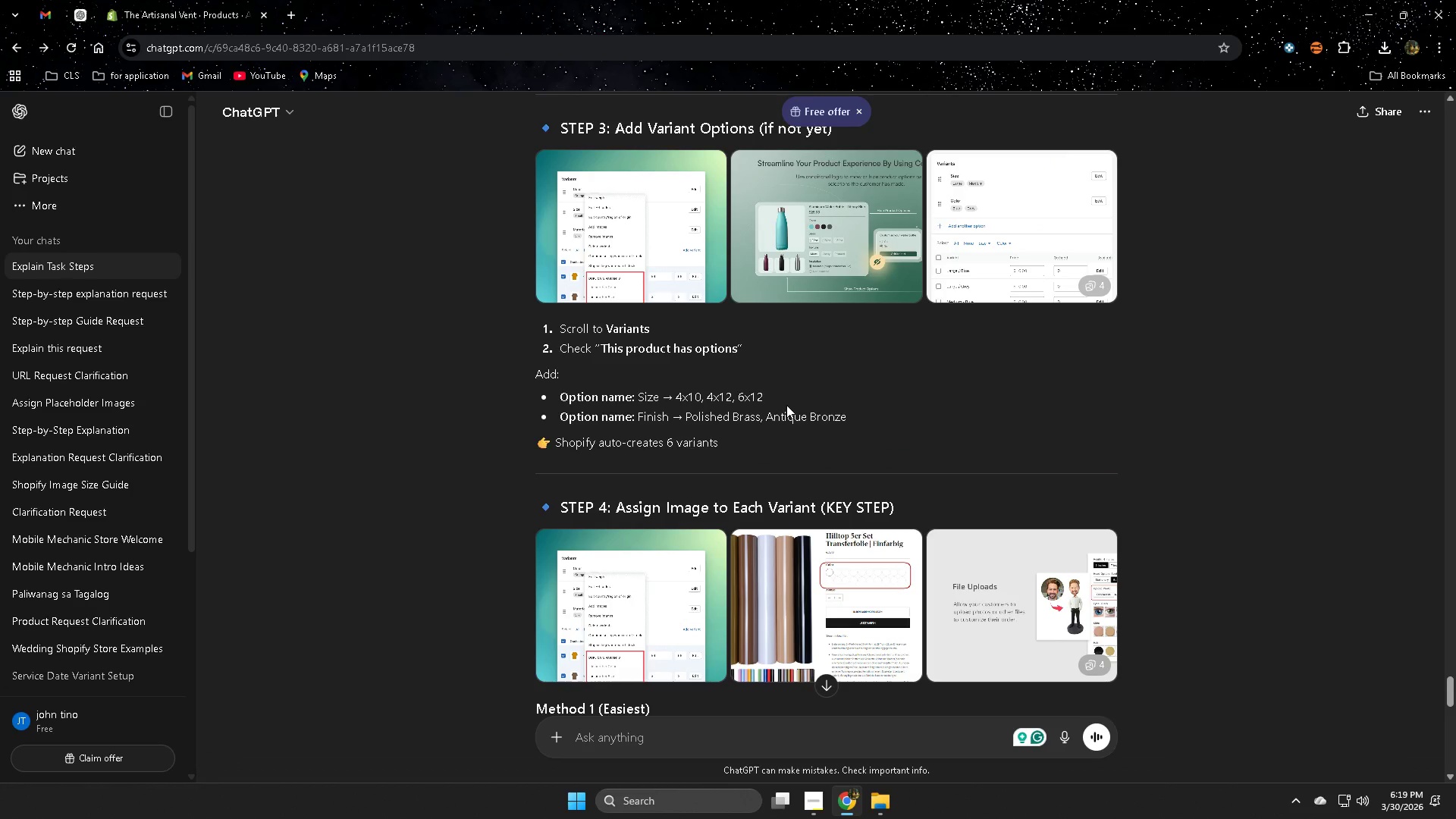 
left_click([670, 281])
 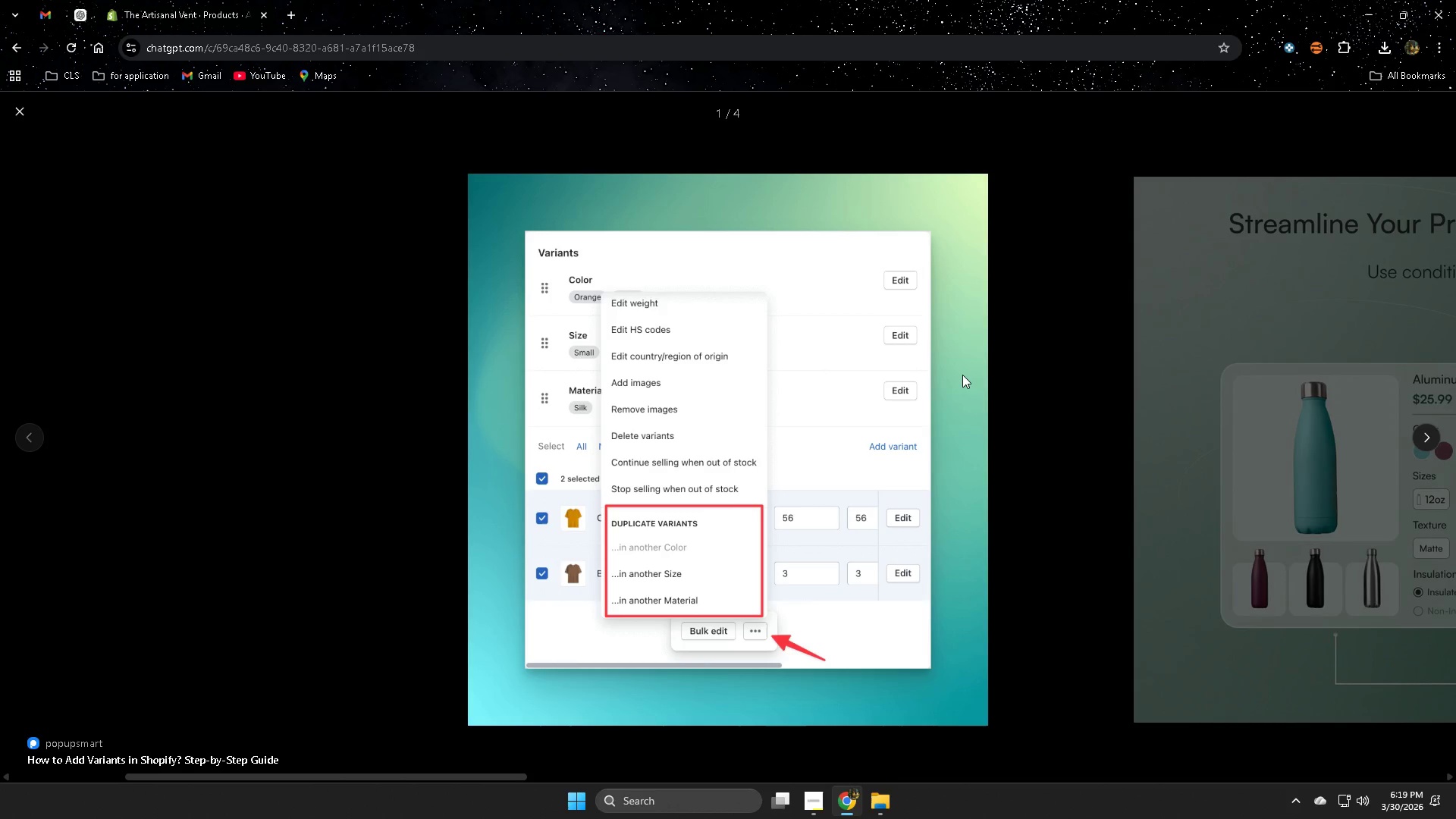 
key(Escape)
 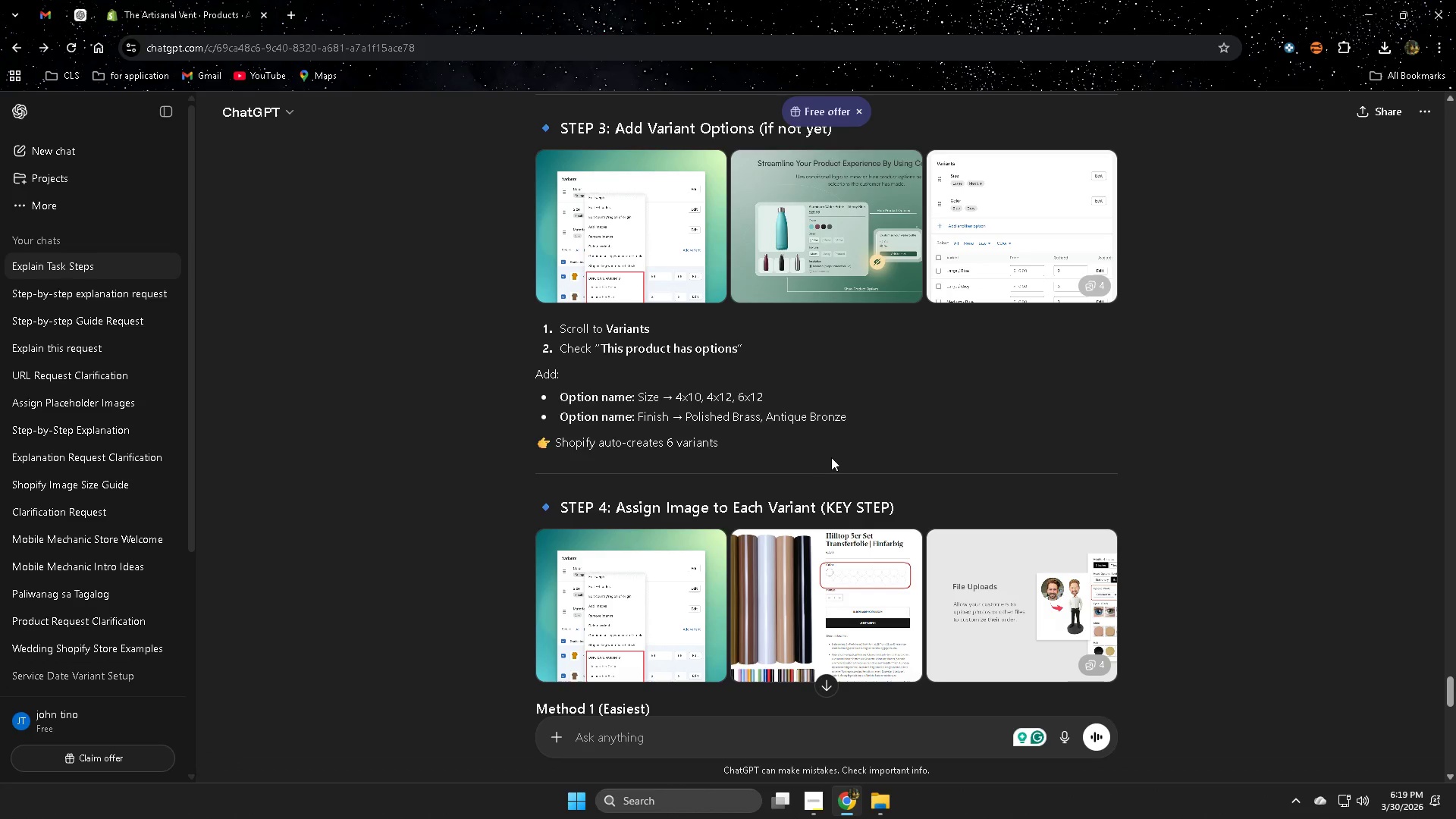 
scroll: coordinate [836, 457], scroll_direction: up, amount: 2.0
 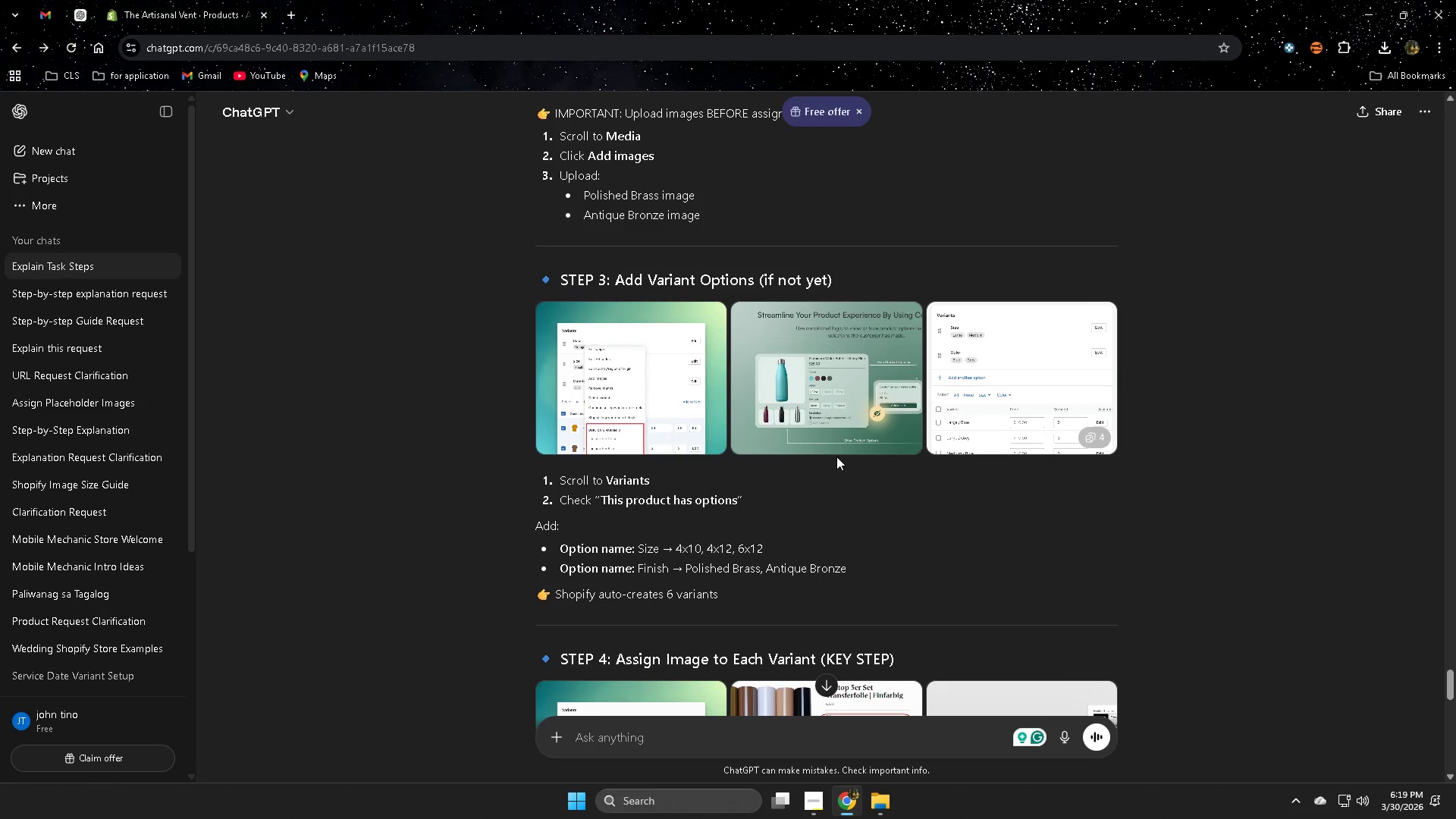 
scroll: coordinate [836, 457], scroll_direction: down, amount: 1.0
 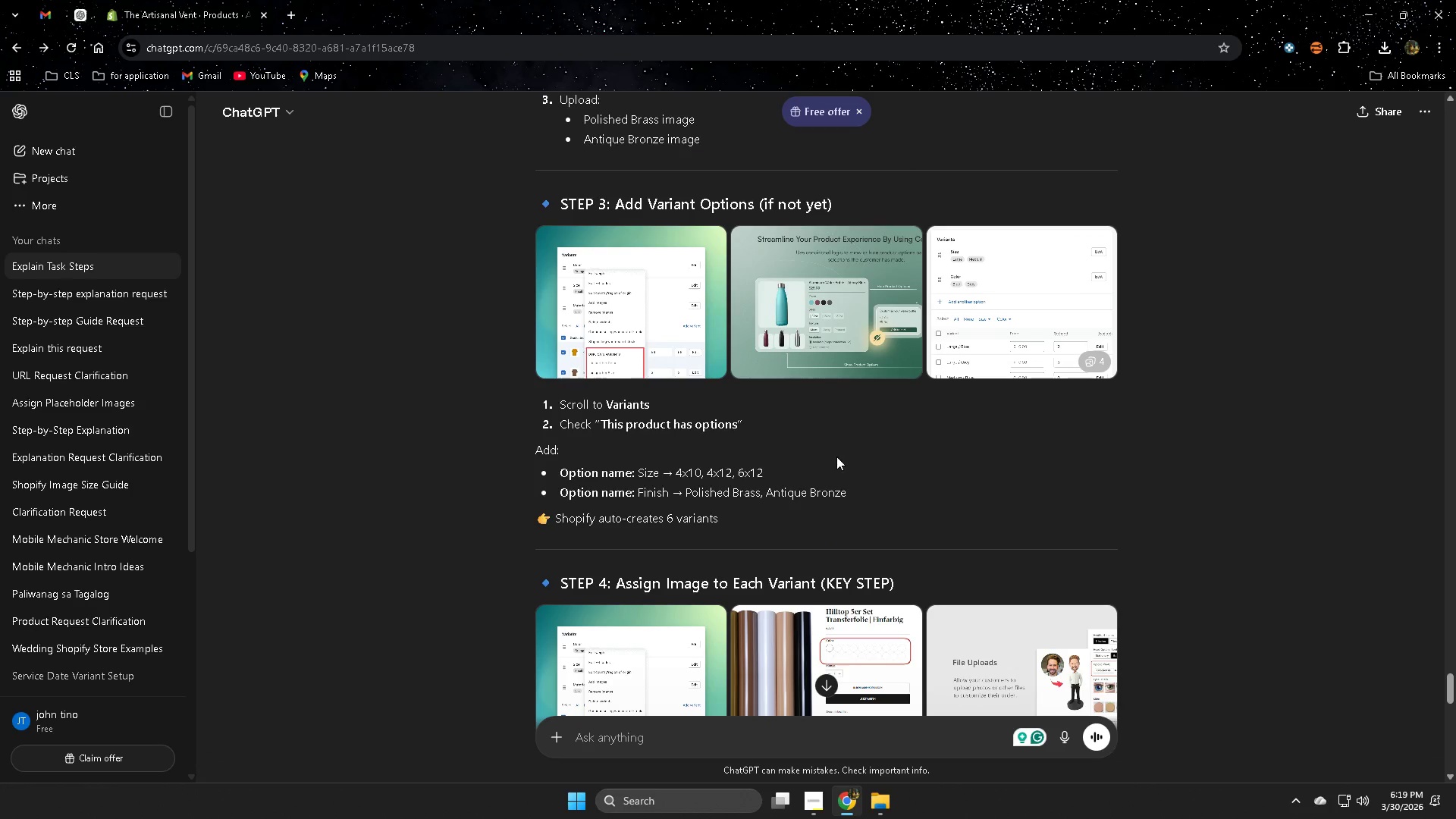 
left_click([197, 0])
 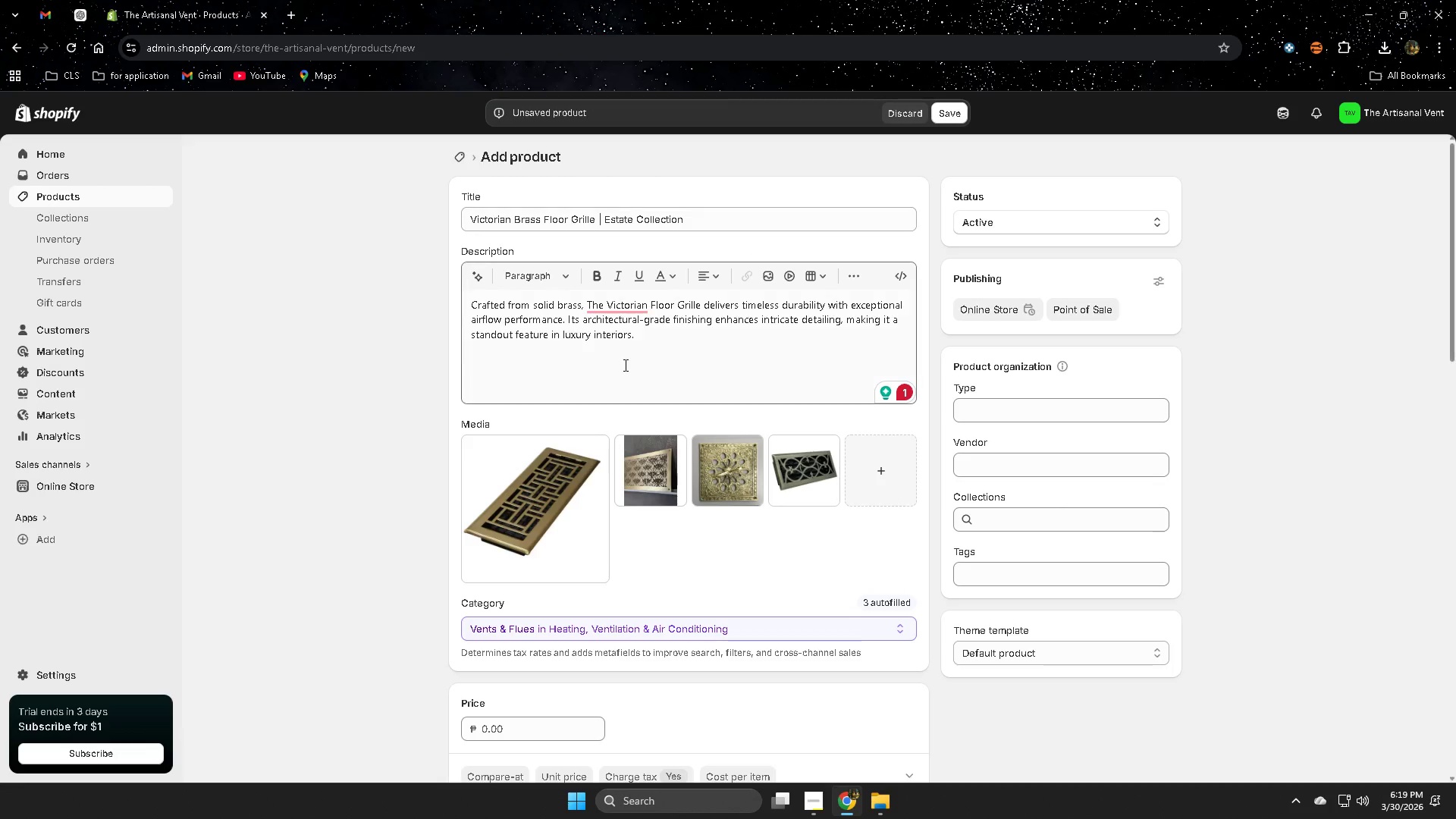 
scroll: coordinate [398, 513], scroll_direction: down, amount: 4.0
 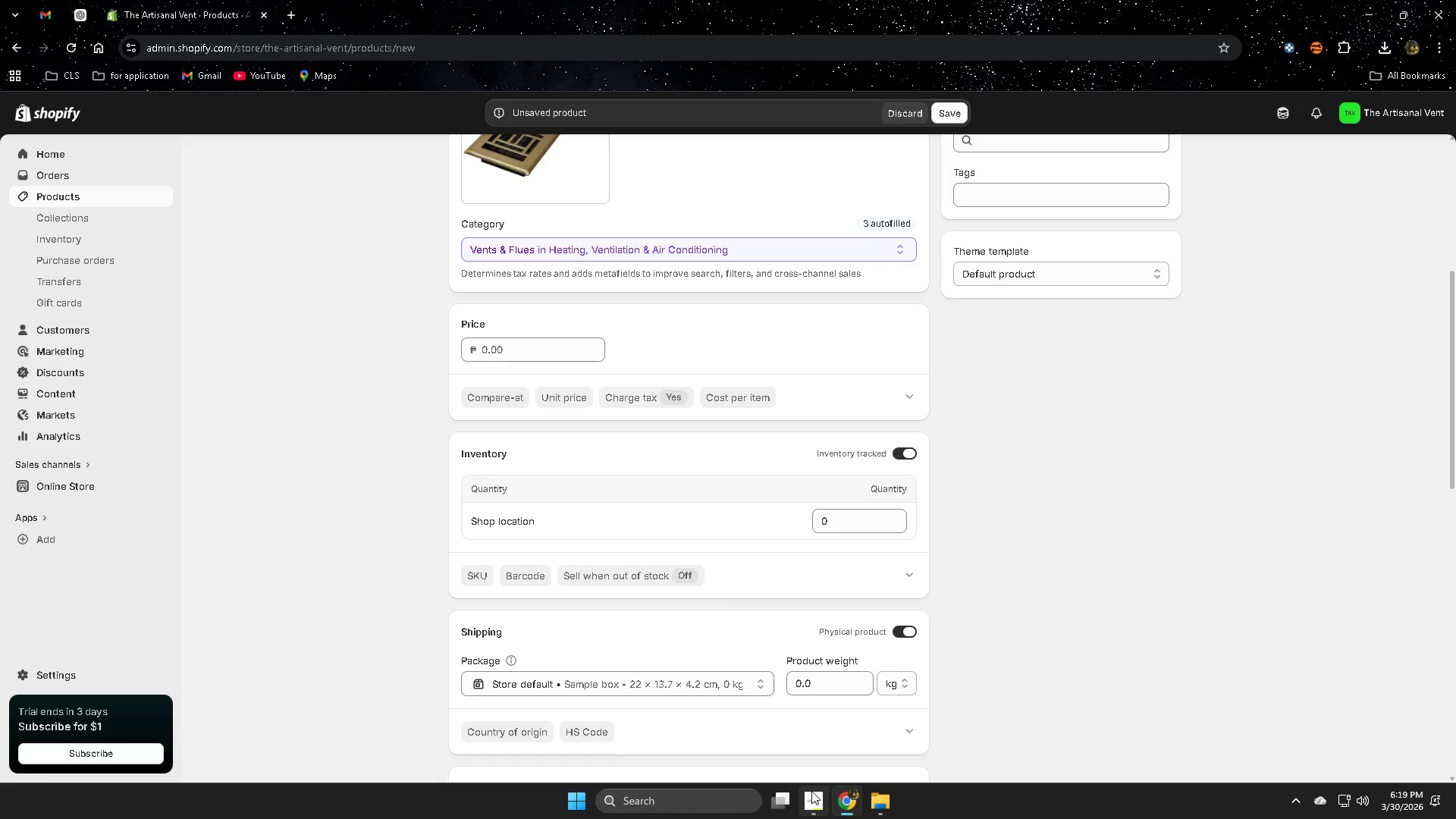 
left_click([811, 741])